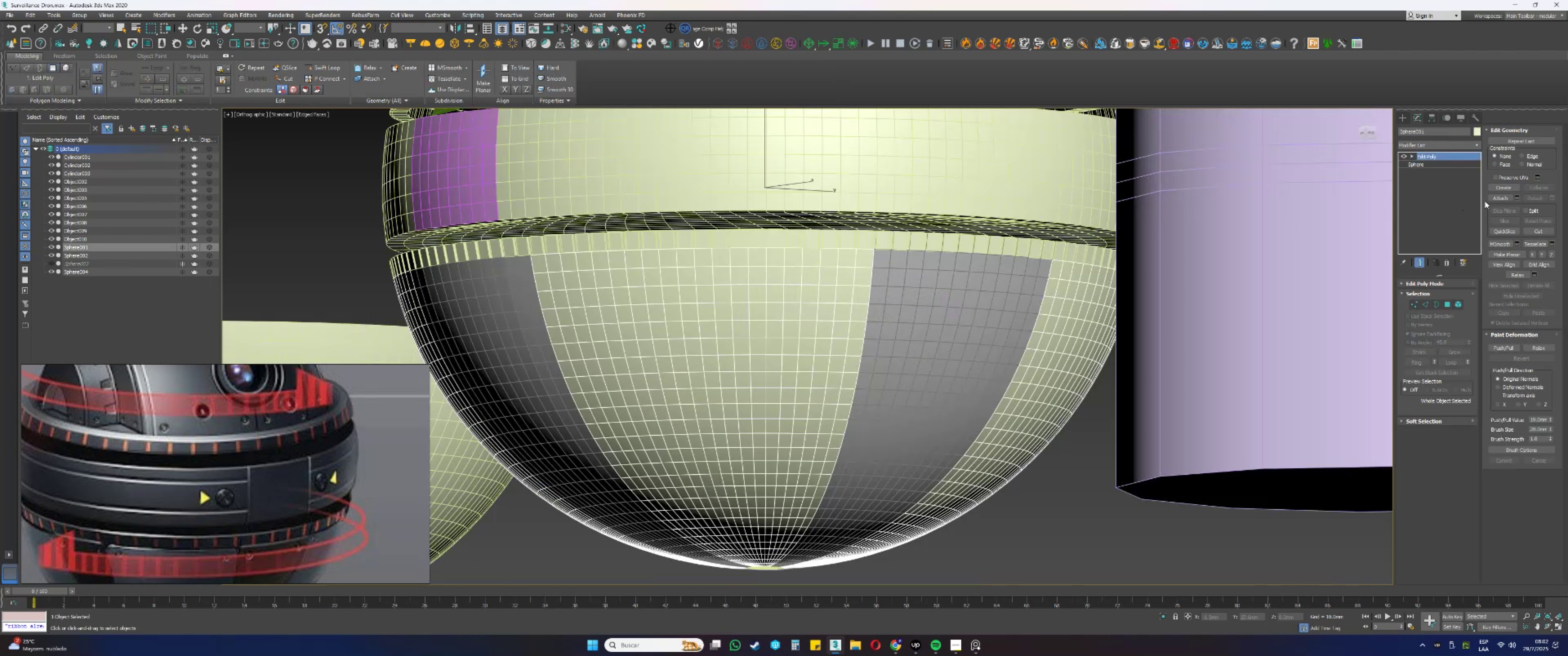 
left_click([1500, 195])
 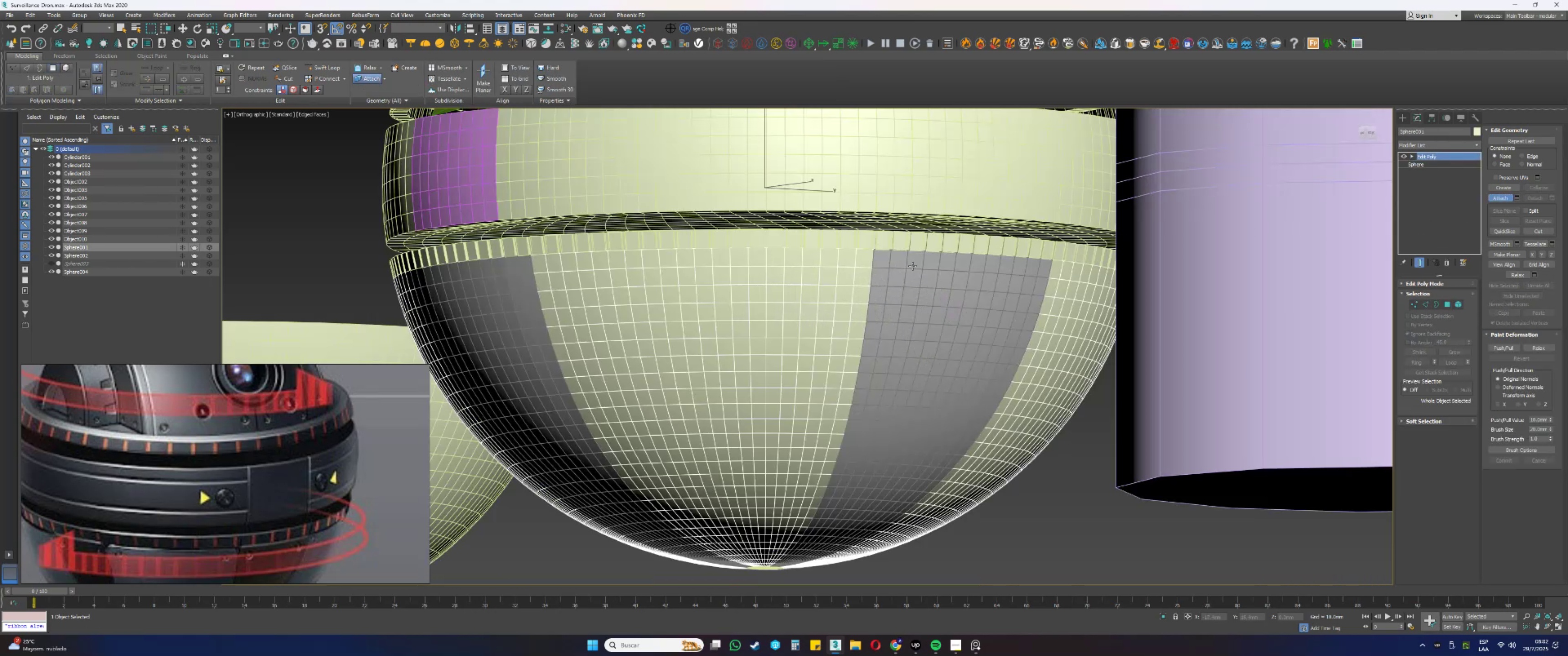 
left_click([895, 269])
 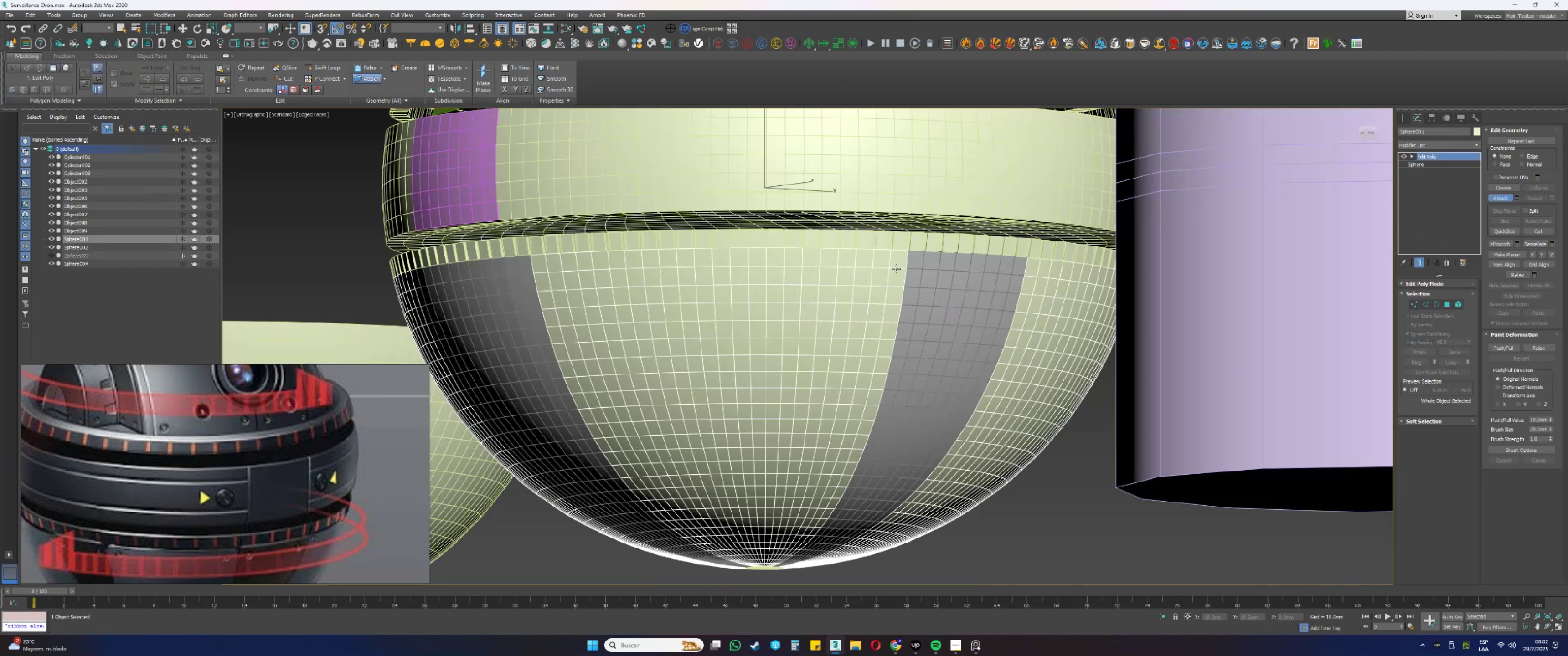 
right_click([904, 263])
 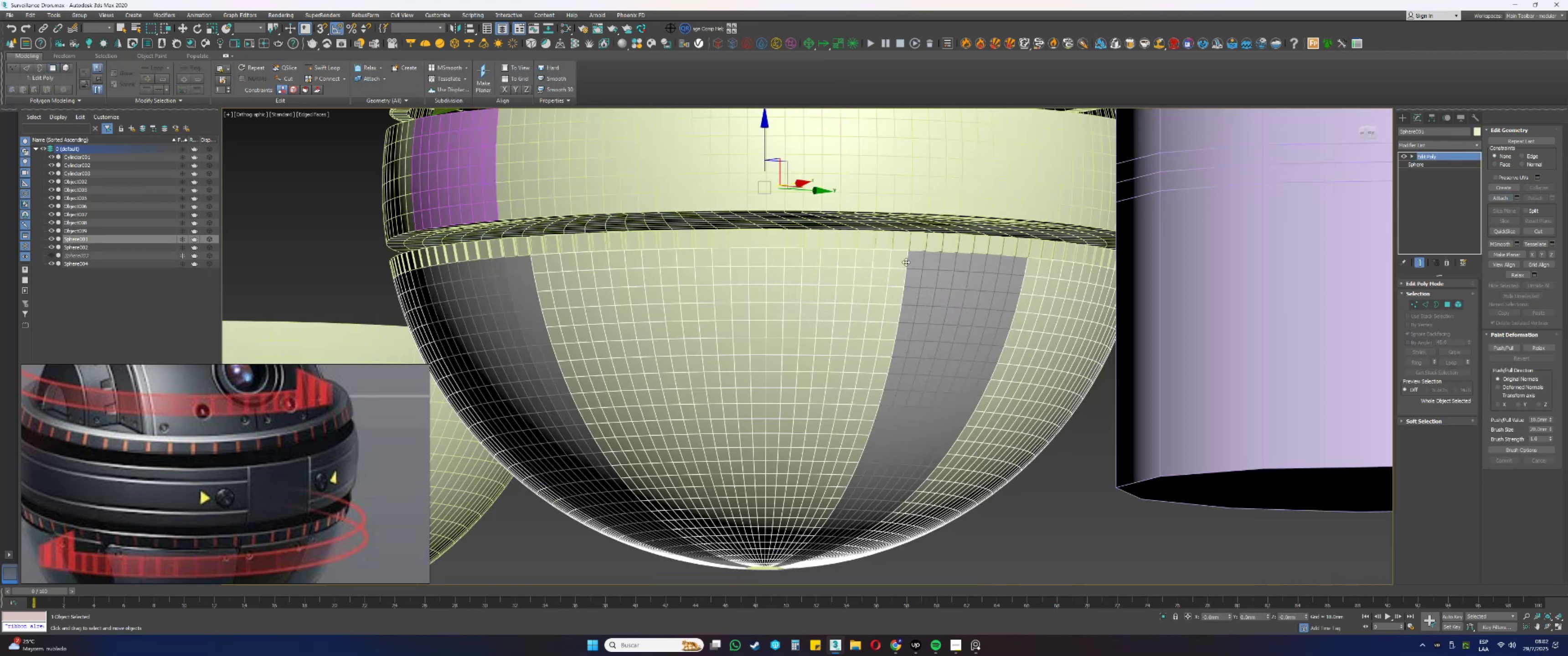 
scroll: coordinate [910, 257], scroll_direction: down, amount: 3.0
 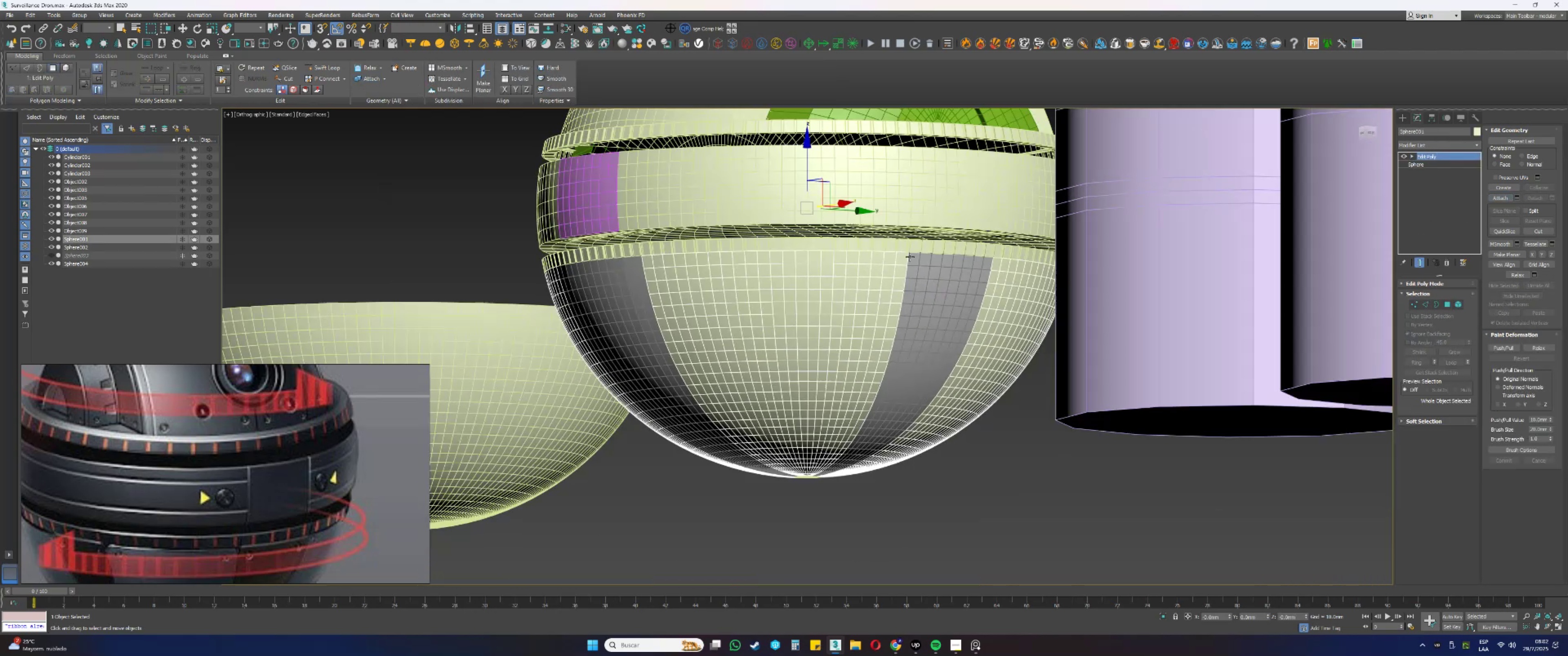 
hold_key(key=AltLeft, duration=0.32)
 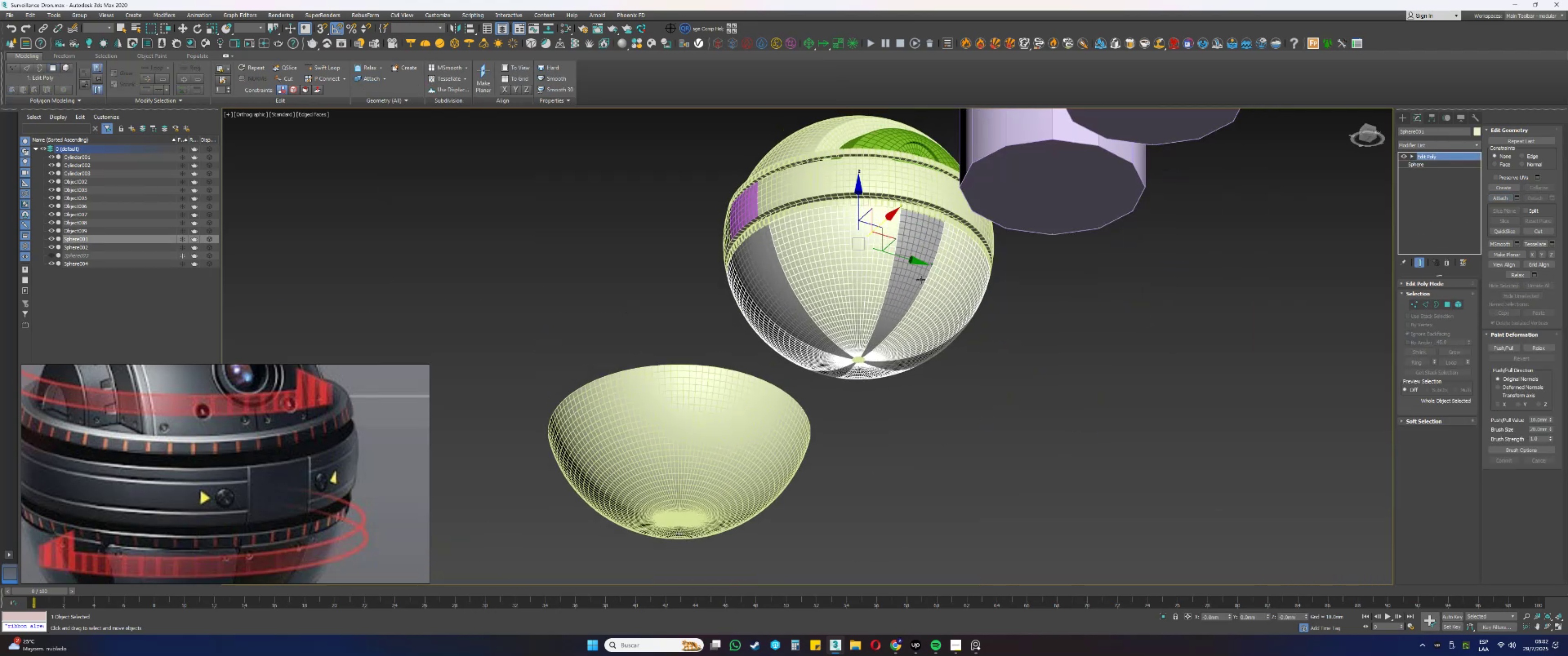 
key(1)
 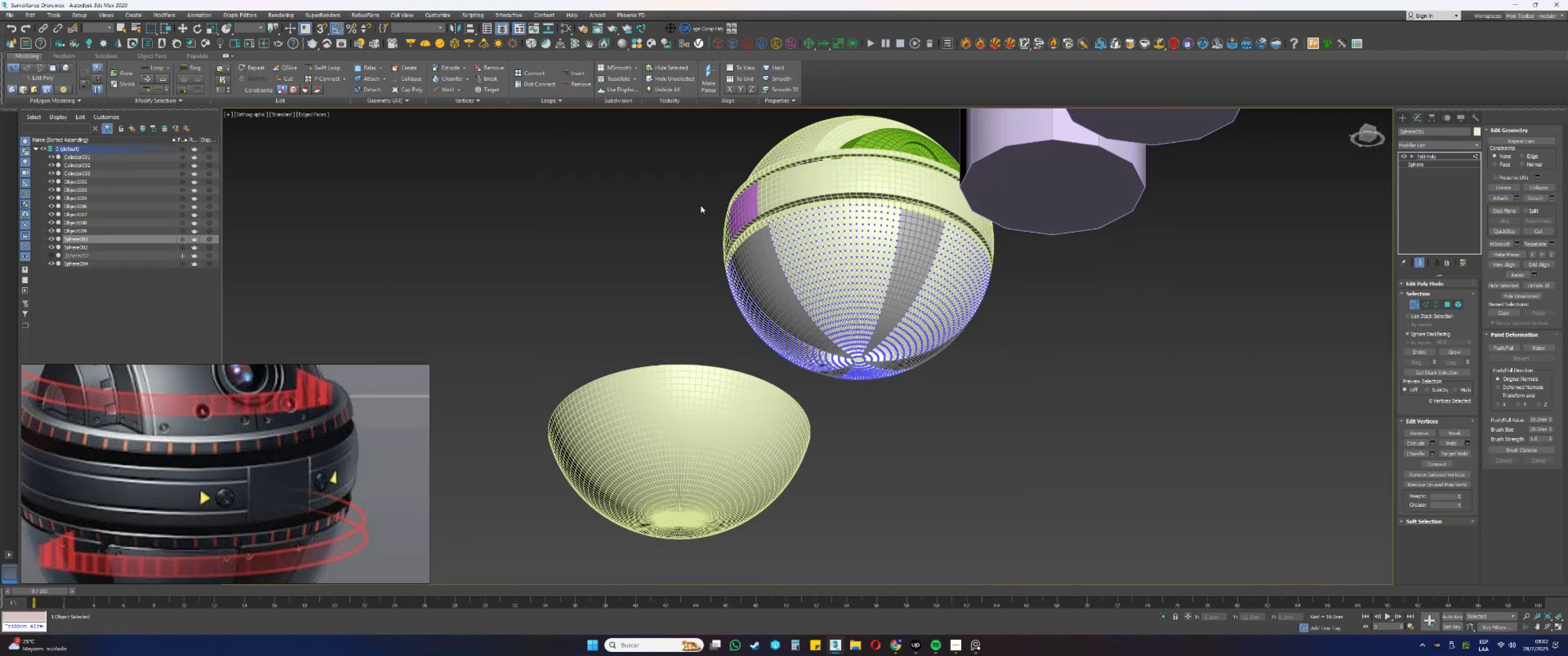 
key(Alt+AltLeft)
 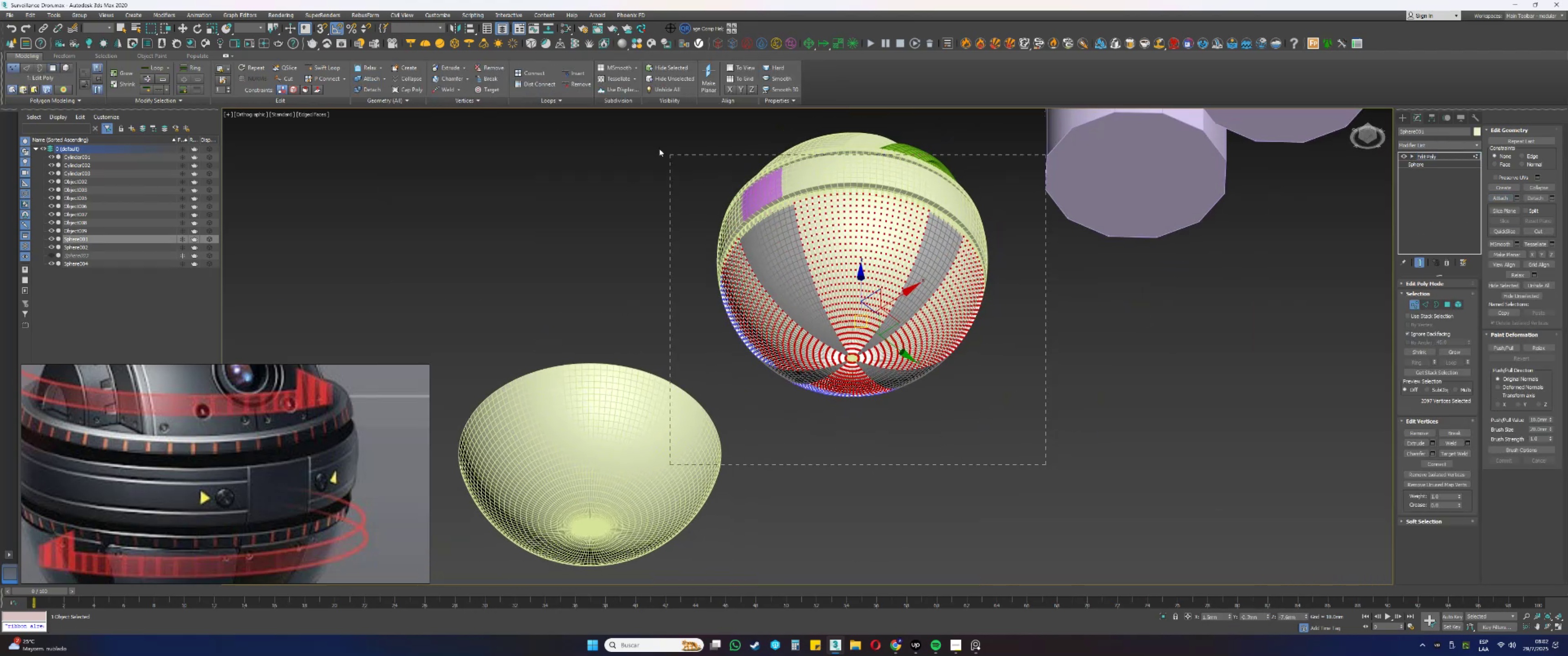 
hold_key(key=AltLeft, duration=0.49)
 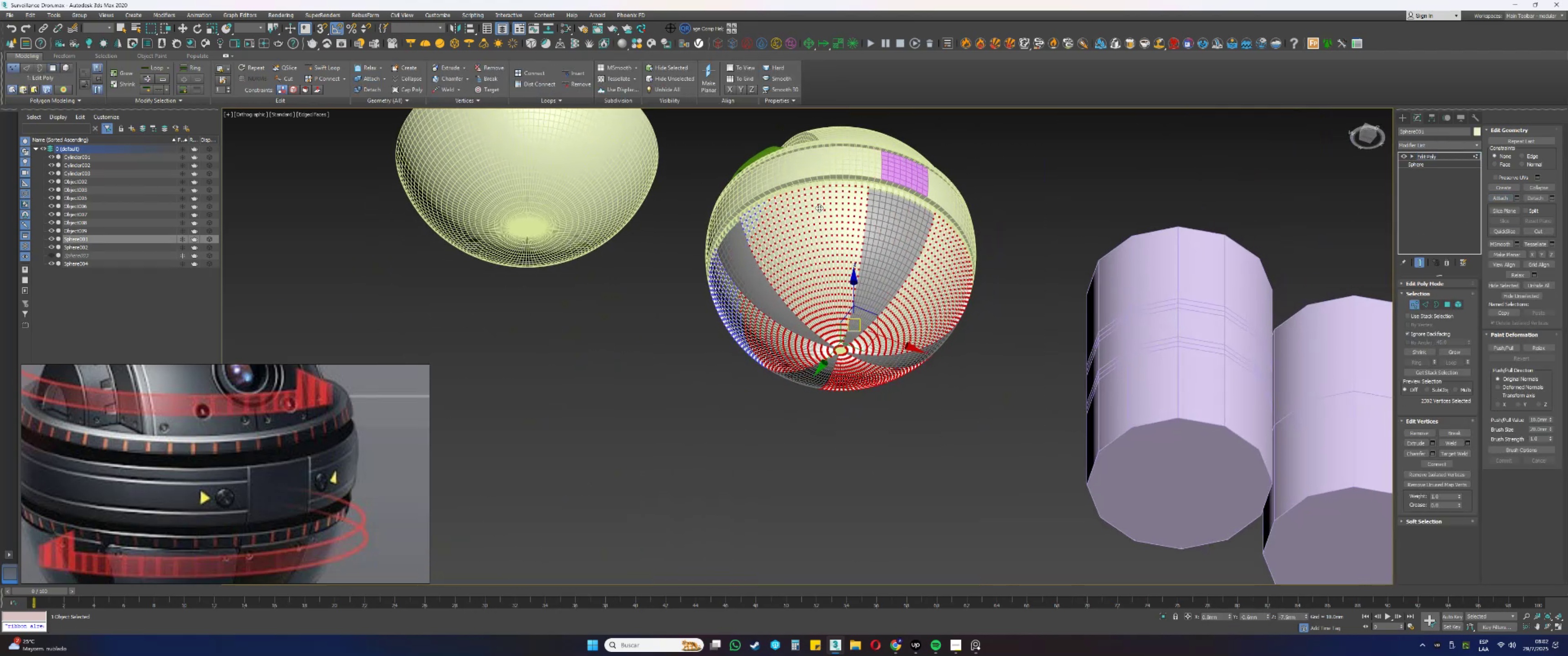 
hold_key(key=AltLeft, duration=0.64)
 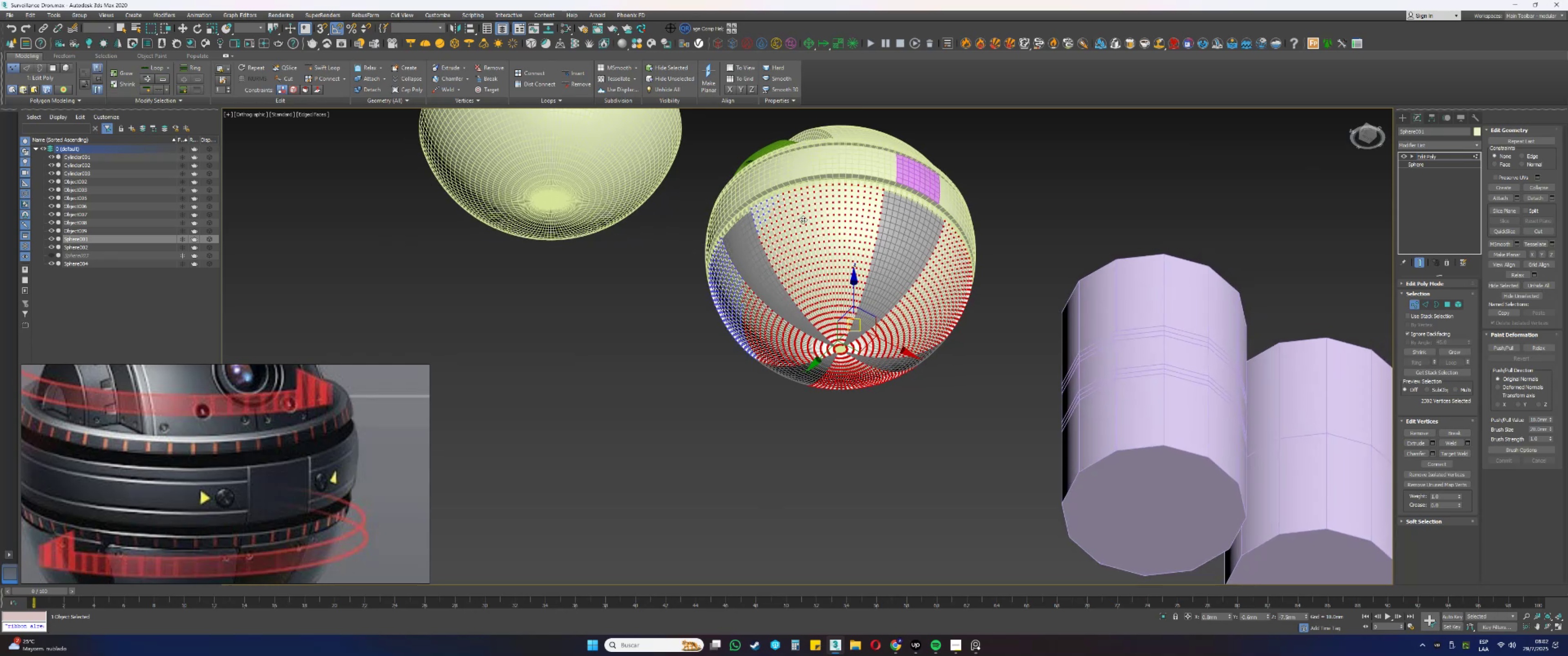 
hold_key(key=AltLeft, duration=0.31)
 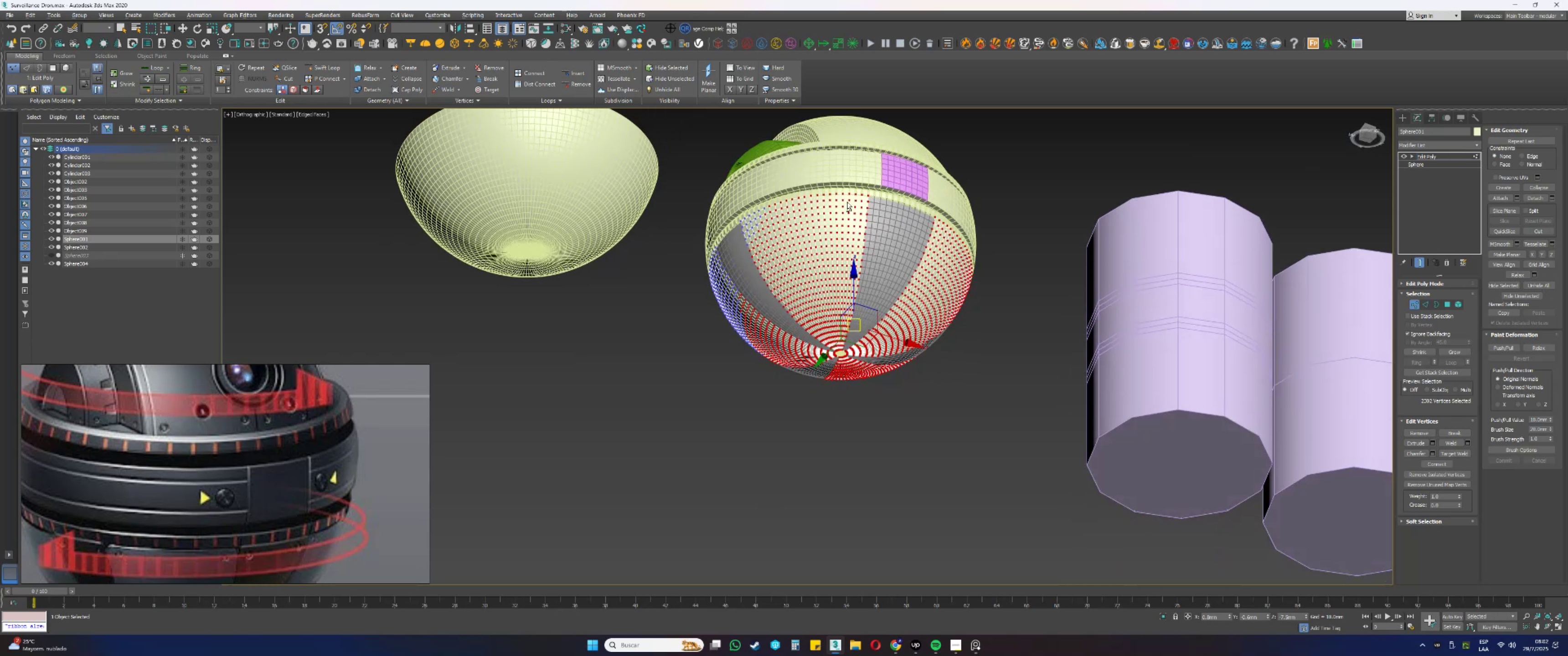 
scroll: coordinate [874, 200], scroll_direction: up, amount: 3.0
 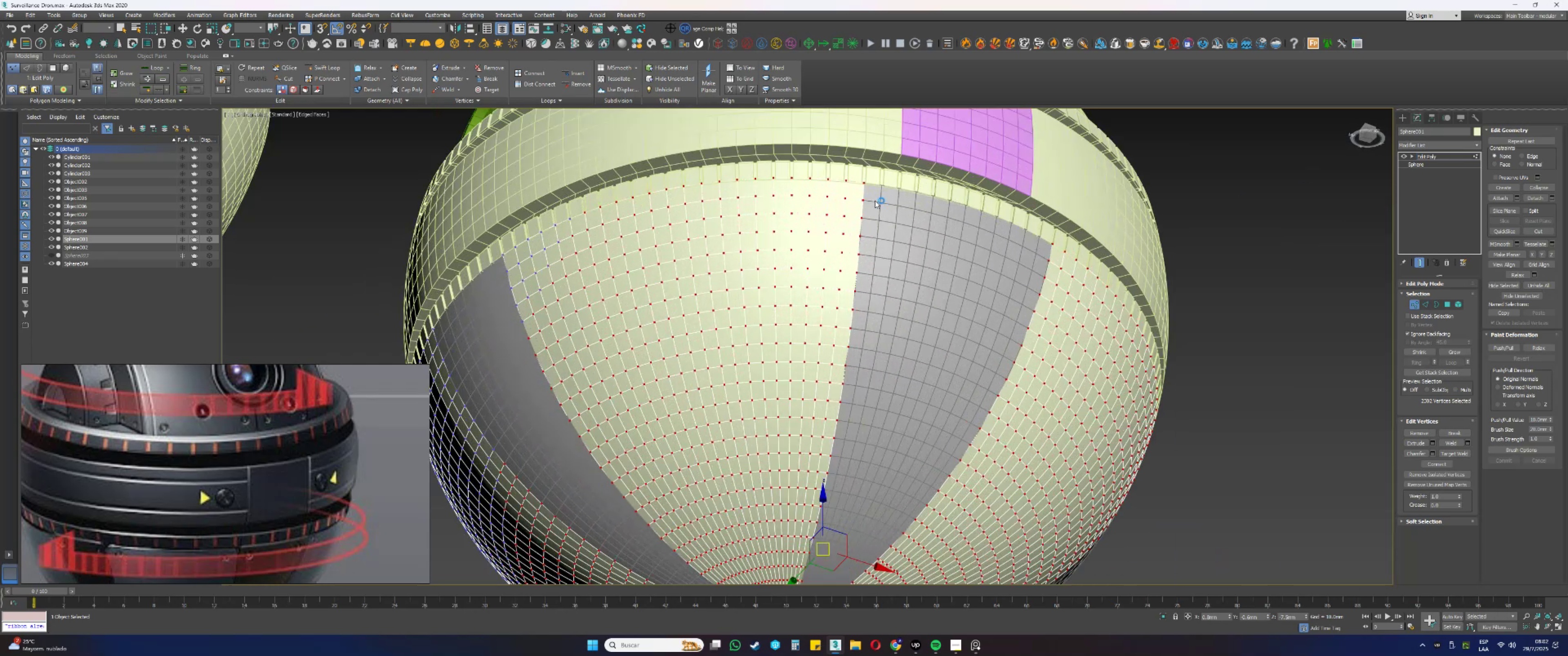 
key(1)
 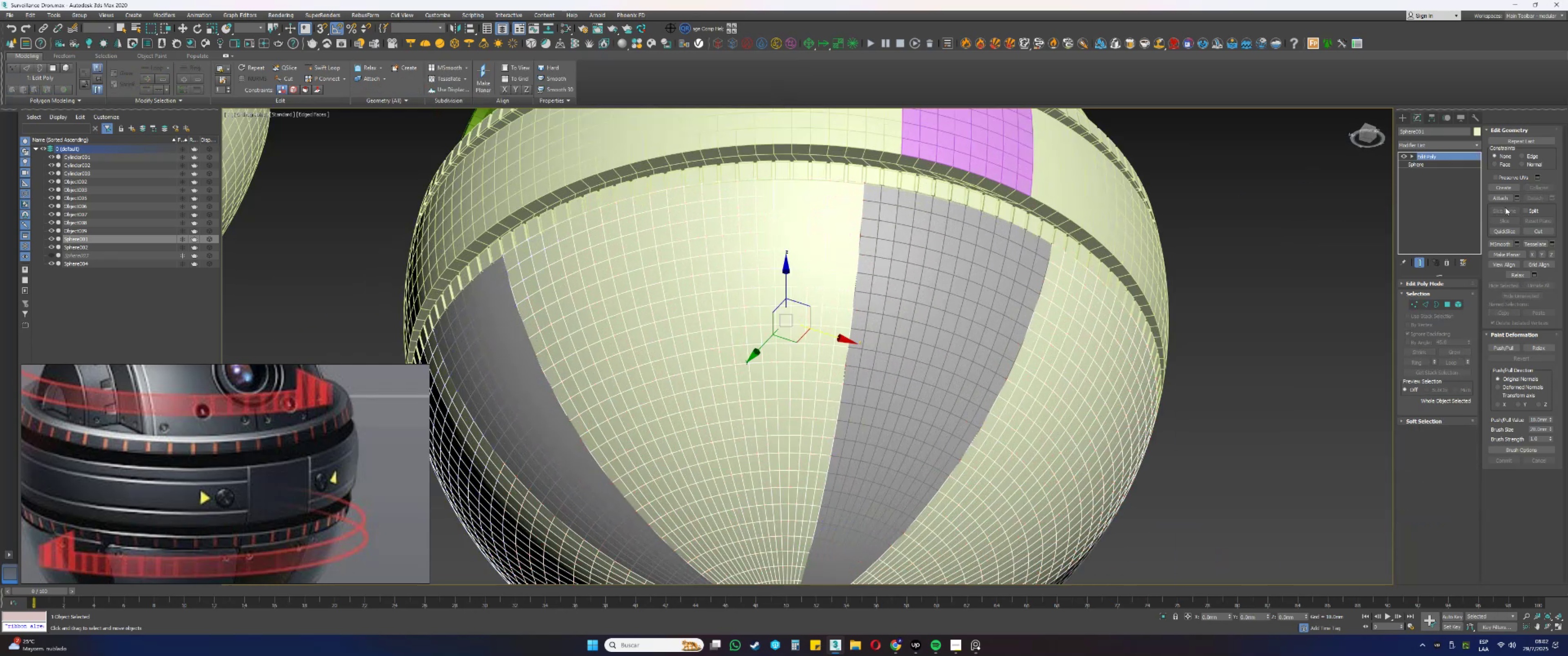 
left_click([1501, 200])
 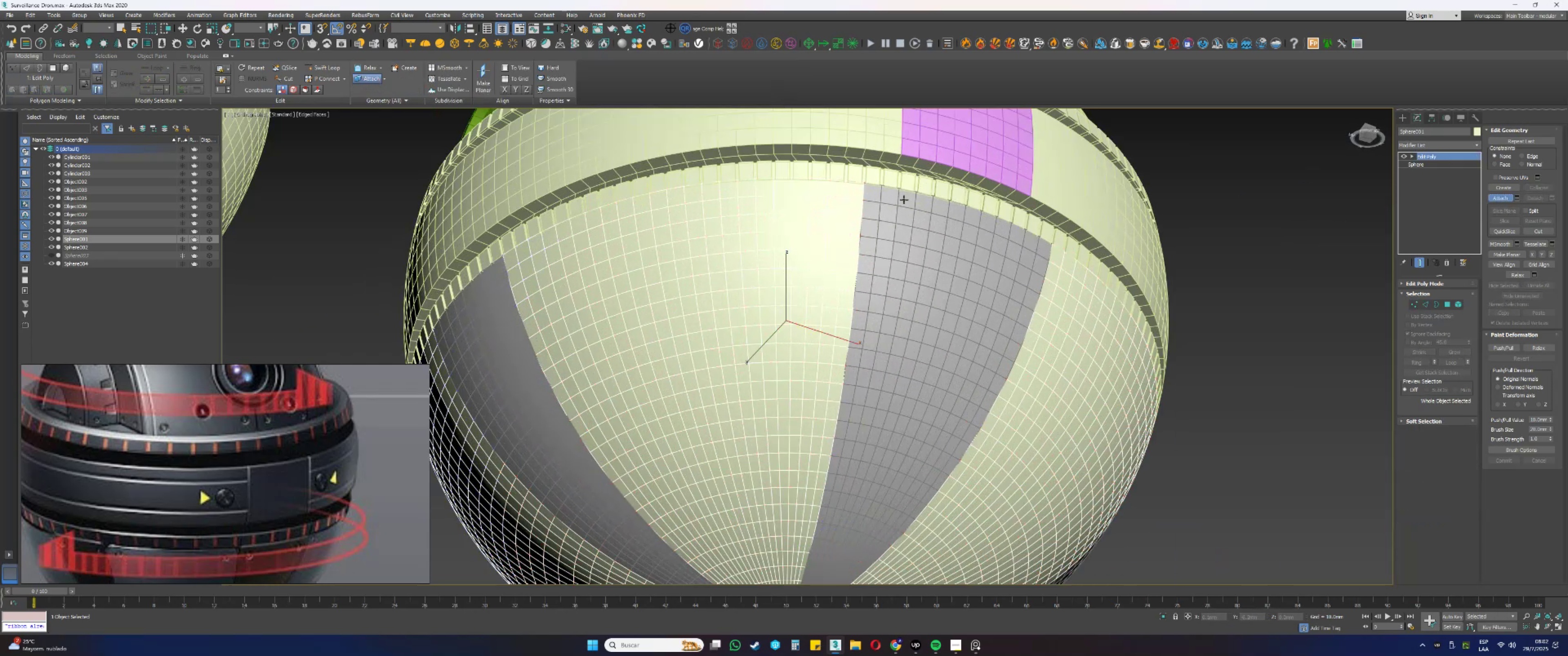 
left_click([890, 200])
 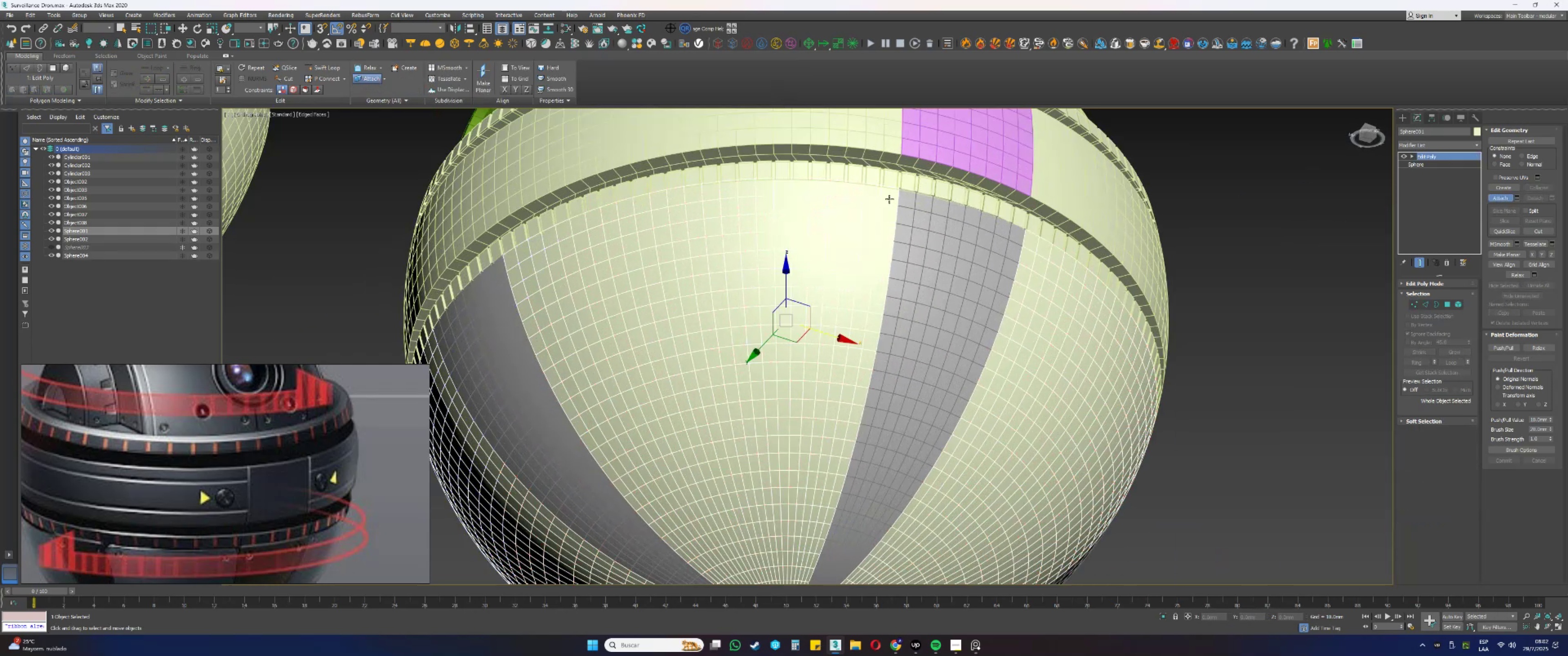 
scroll: coordinate [890, 192], scroll_direction: down, amount: 10.0
 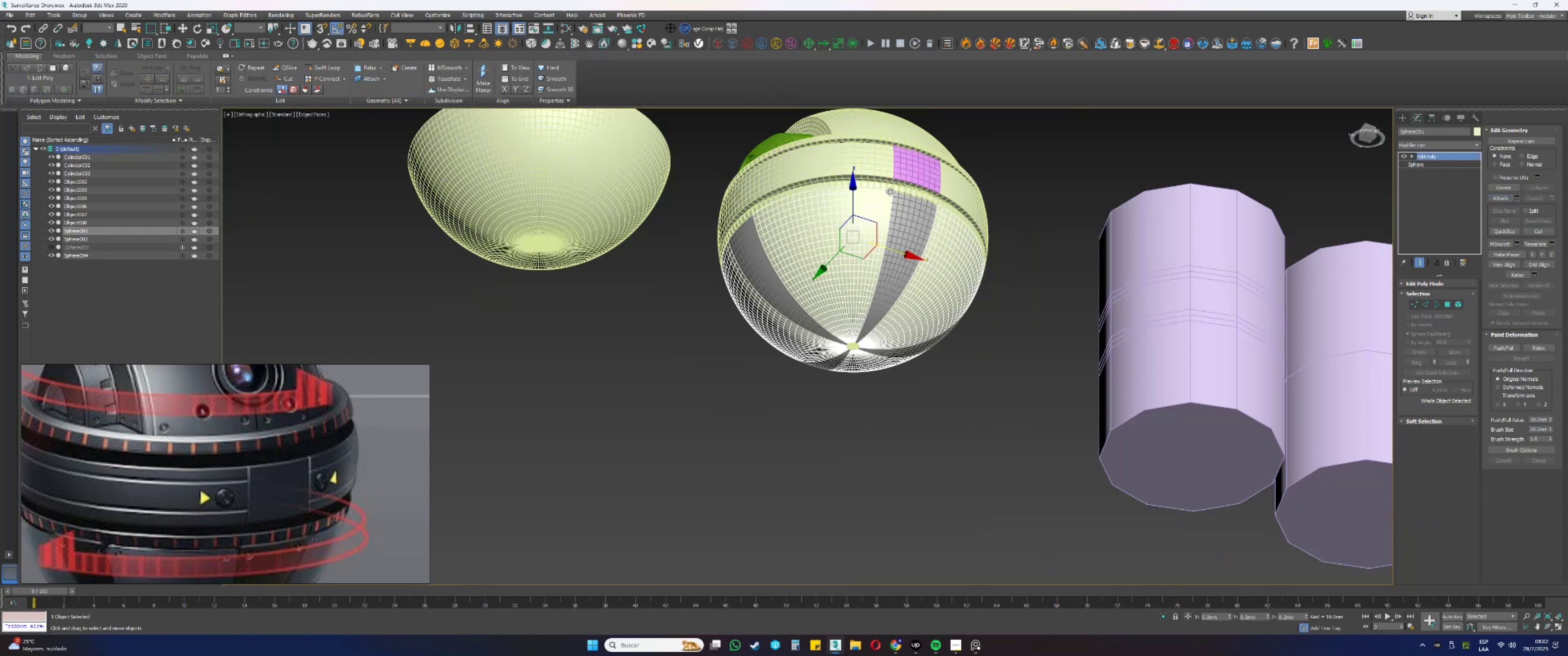 
key(1)
 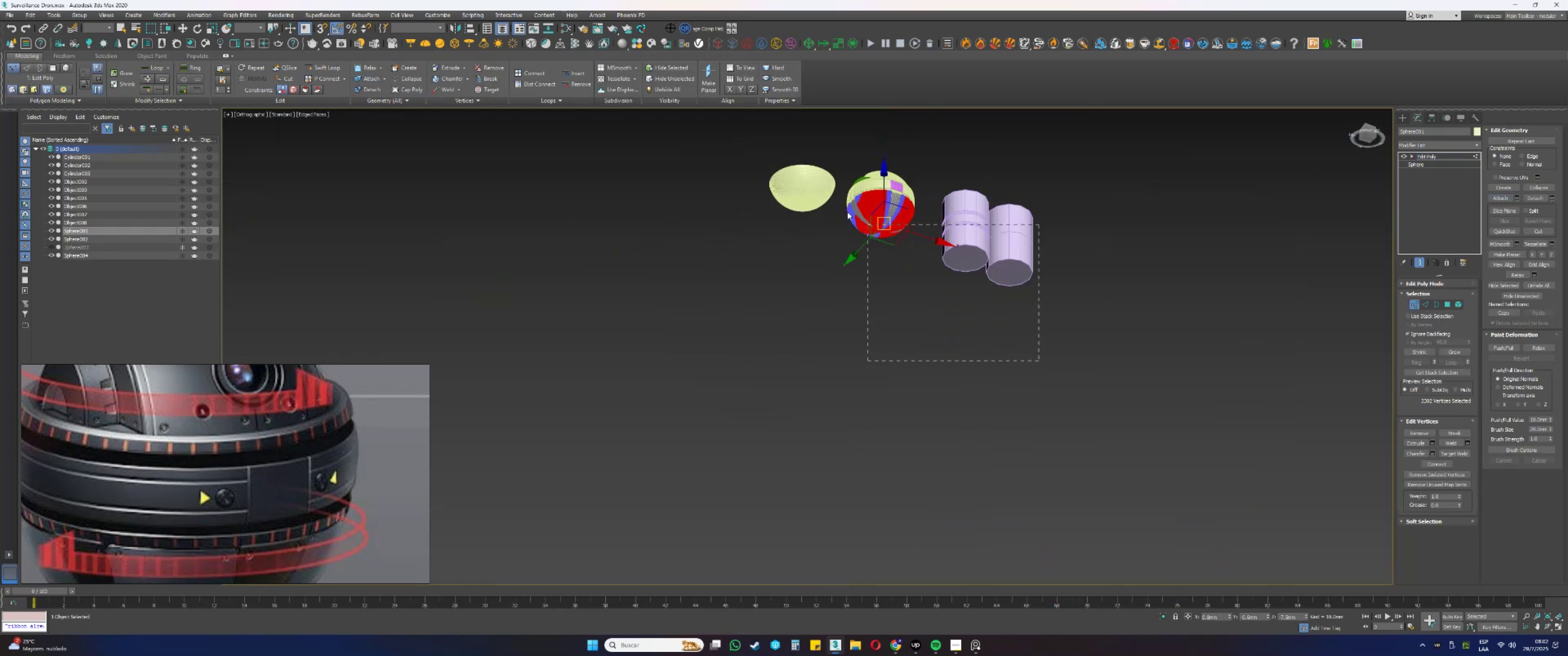 
hold_key(key=AltLeft, duration=0.42)
 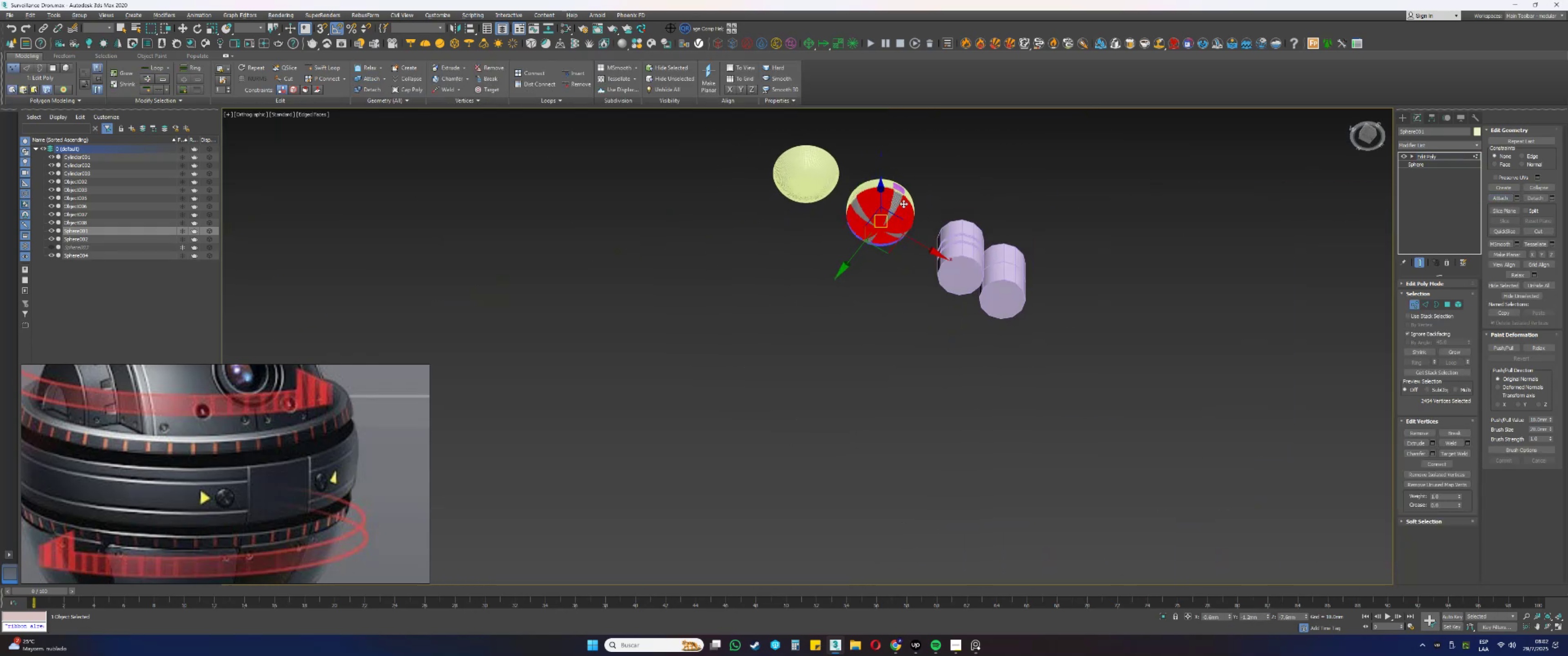 
scroll: coordinate [972, 266], scroll_direction: up, amount: 14.0
 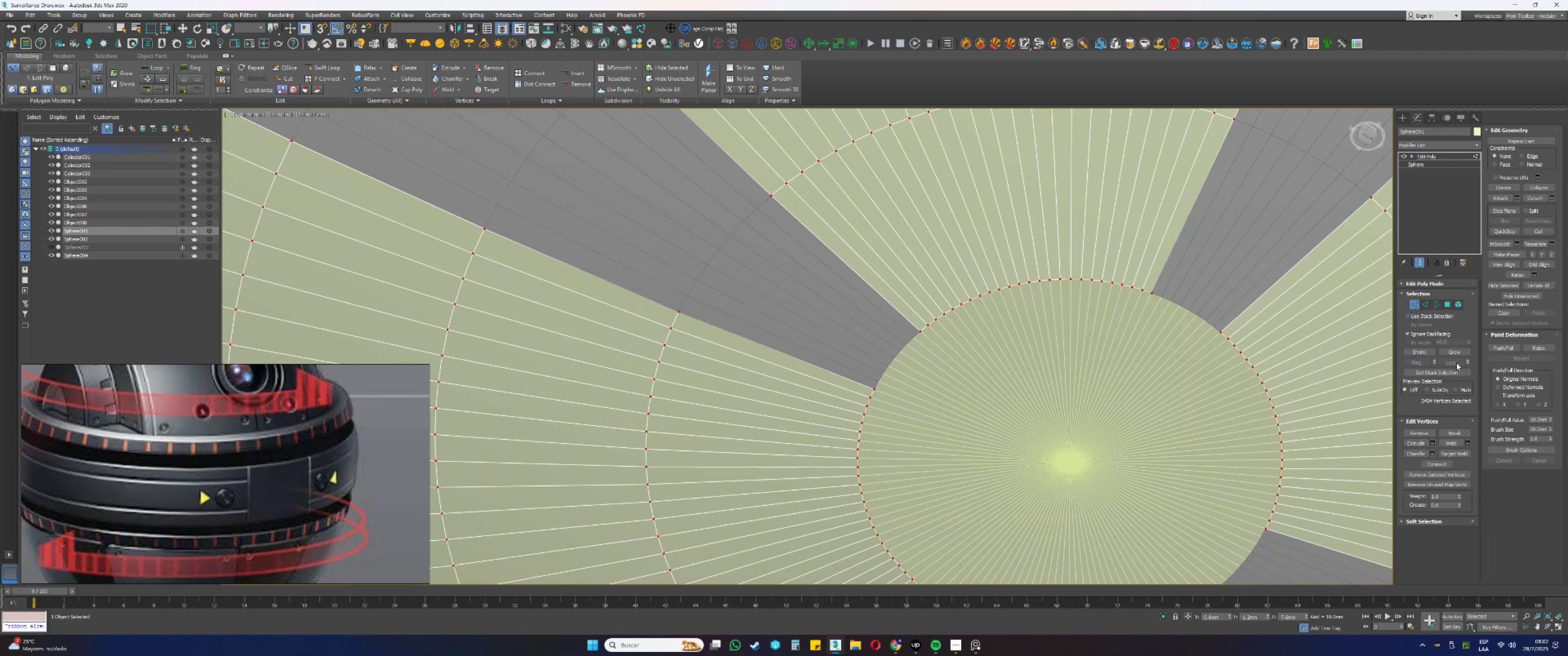 
left_click([1469, 443])
 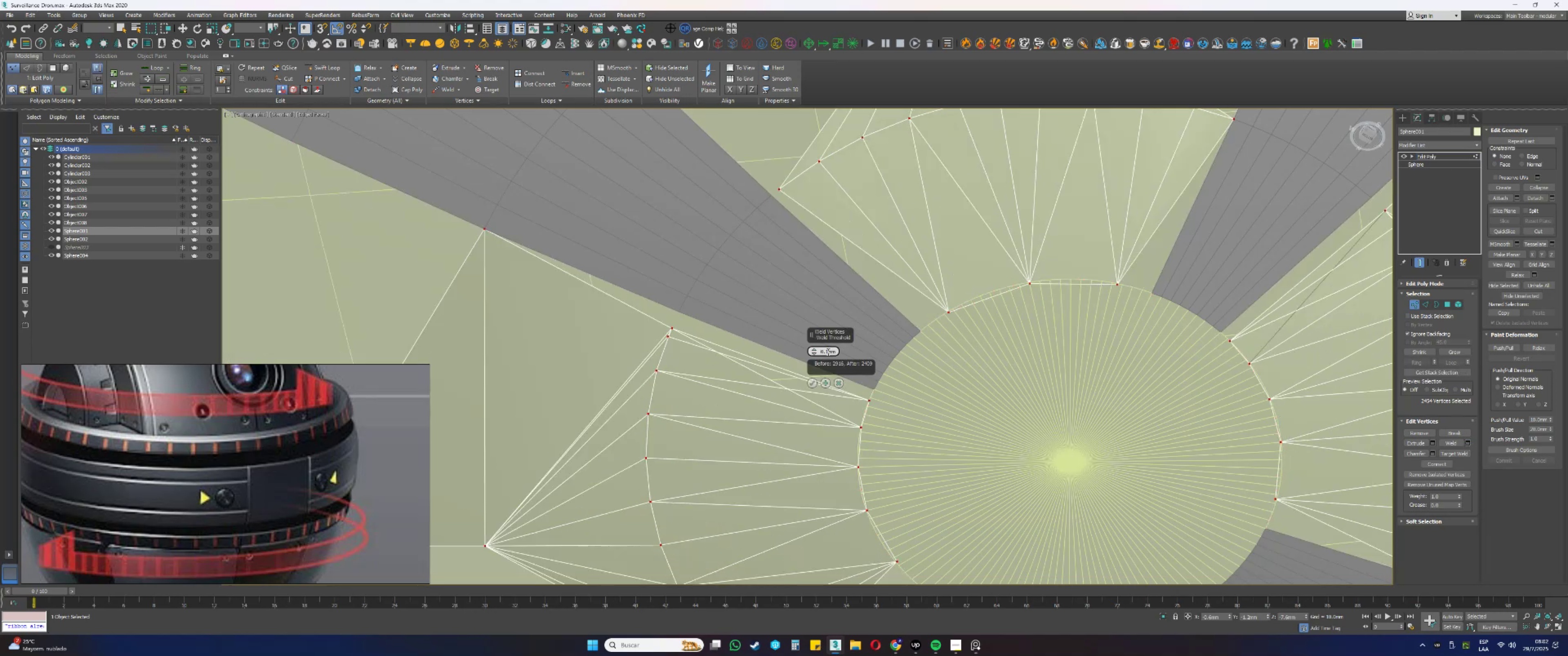 
right_click([819, 349])
 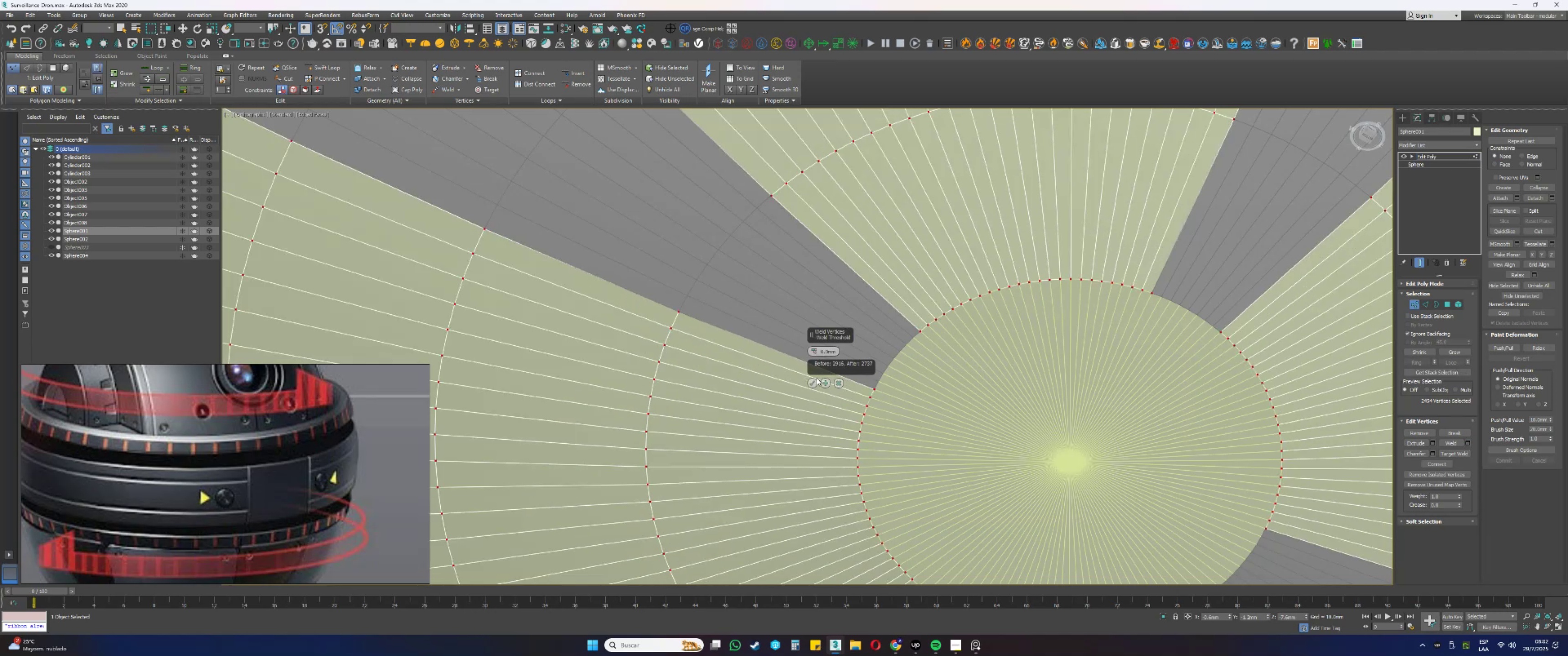 
left_click([812, 382])
 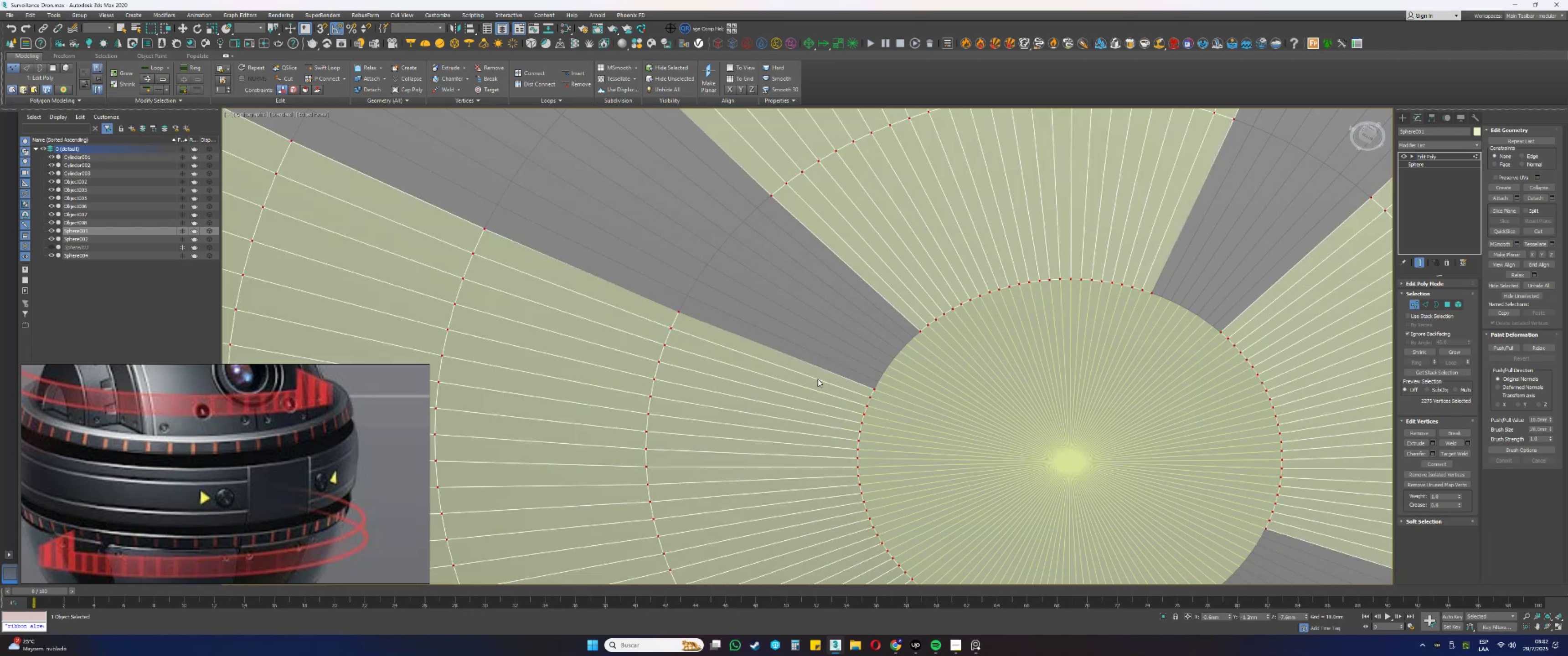 
scroll: coordinate [857, 354], scroll_direction: down, amount: 11.0
 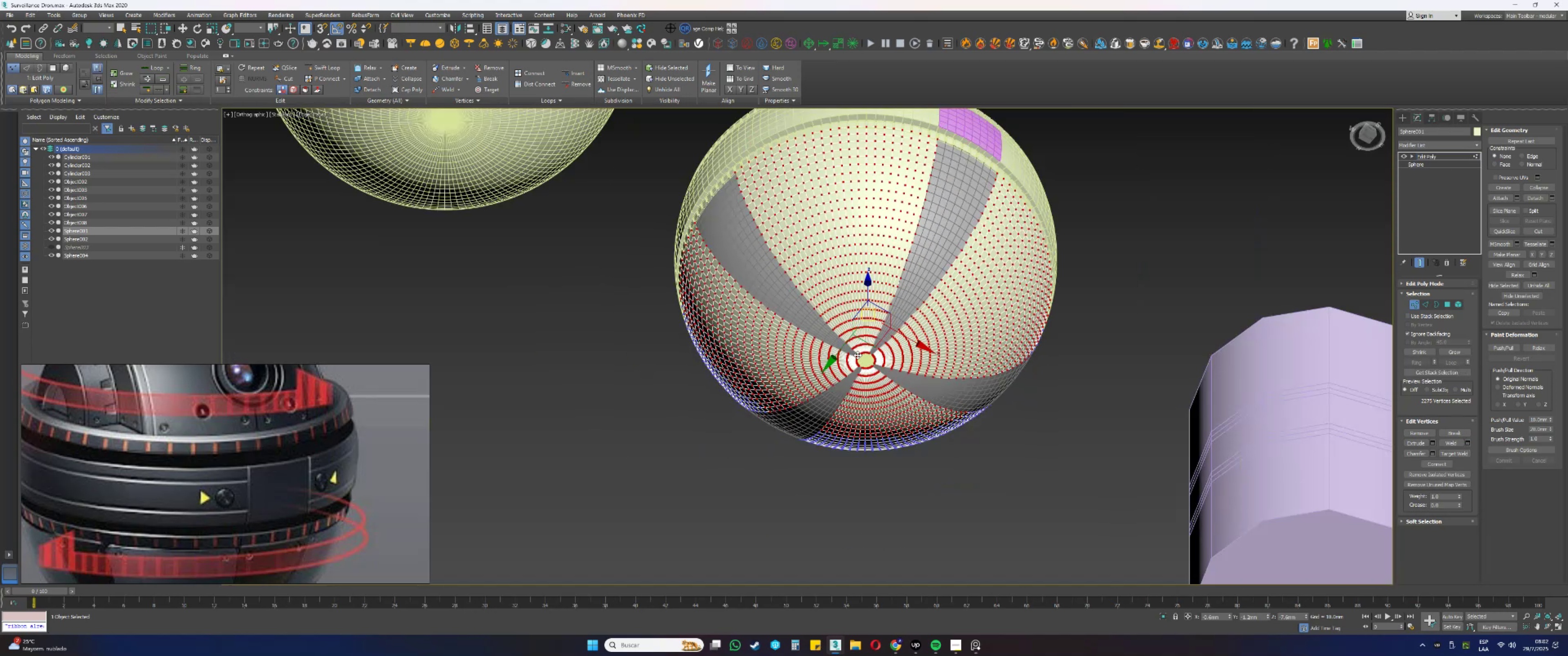 
key(5)
 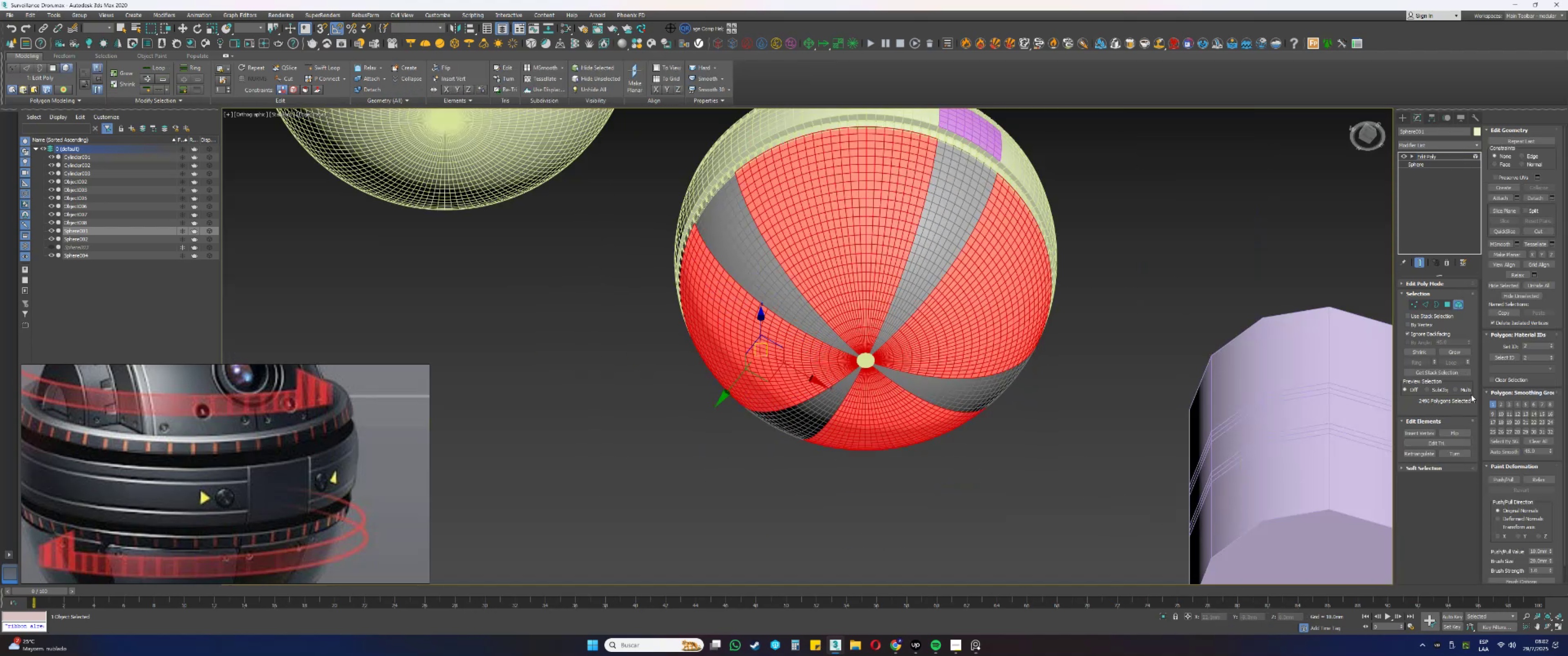 
left_click([1504, 454])
 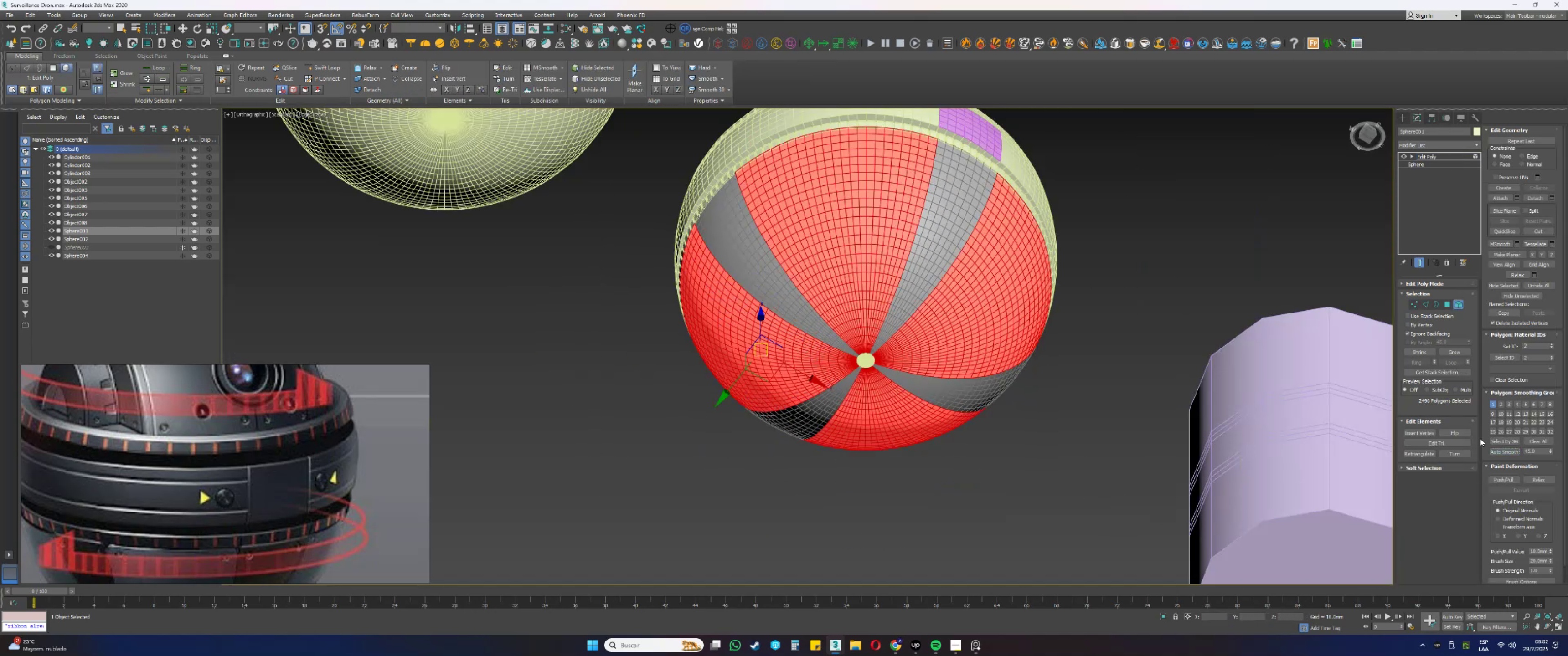 
key(5)
 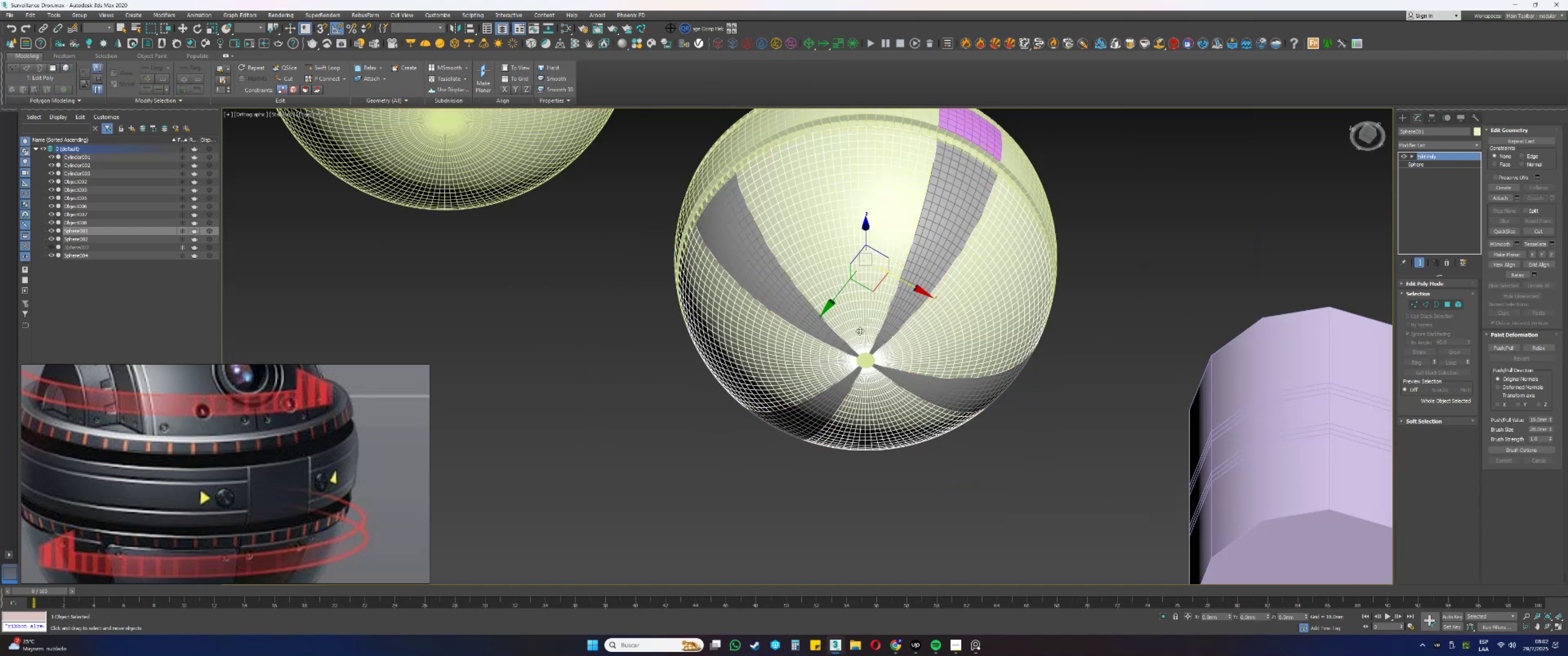 
key(Alt+AltLeft)
 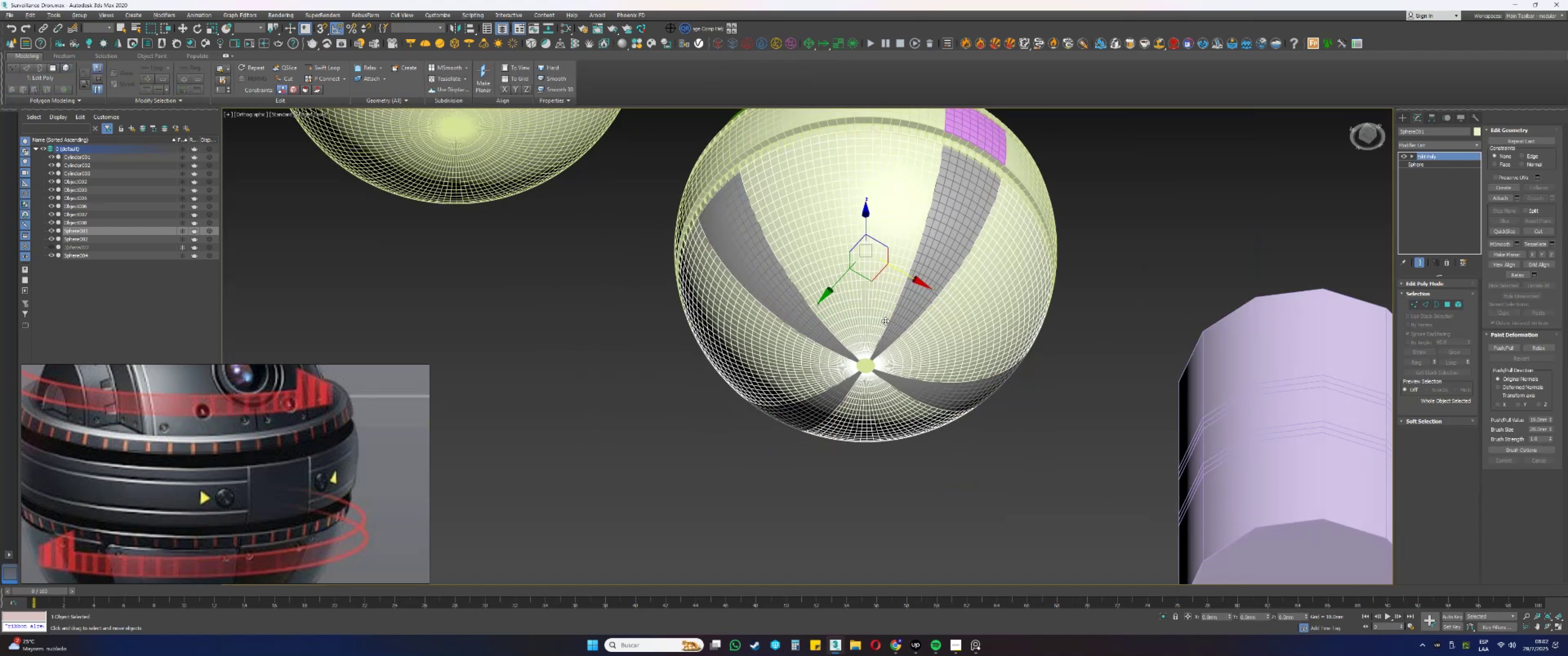 
key(F3)
 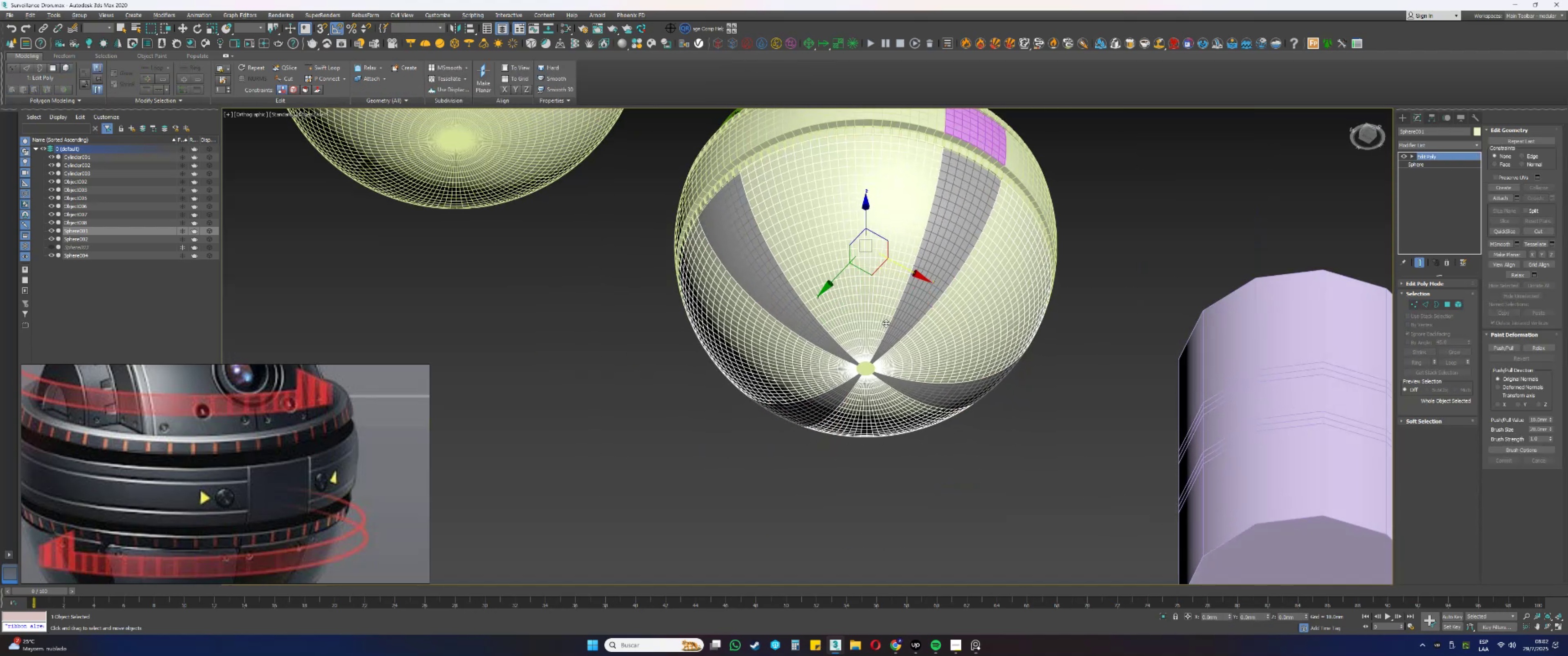 
key(F3)
 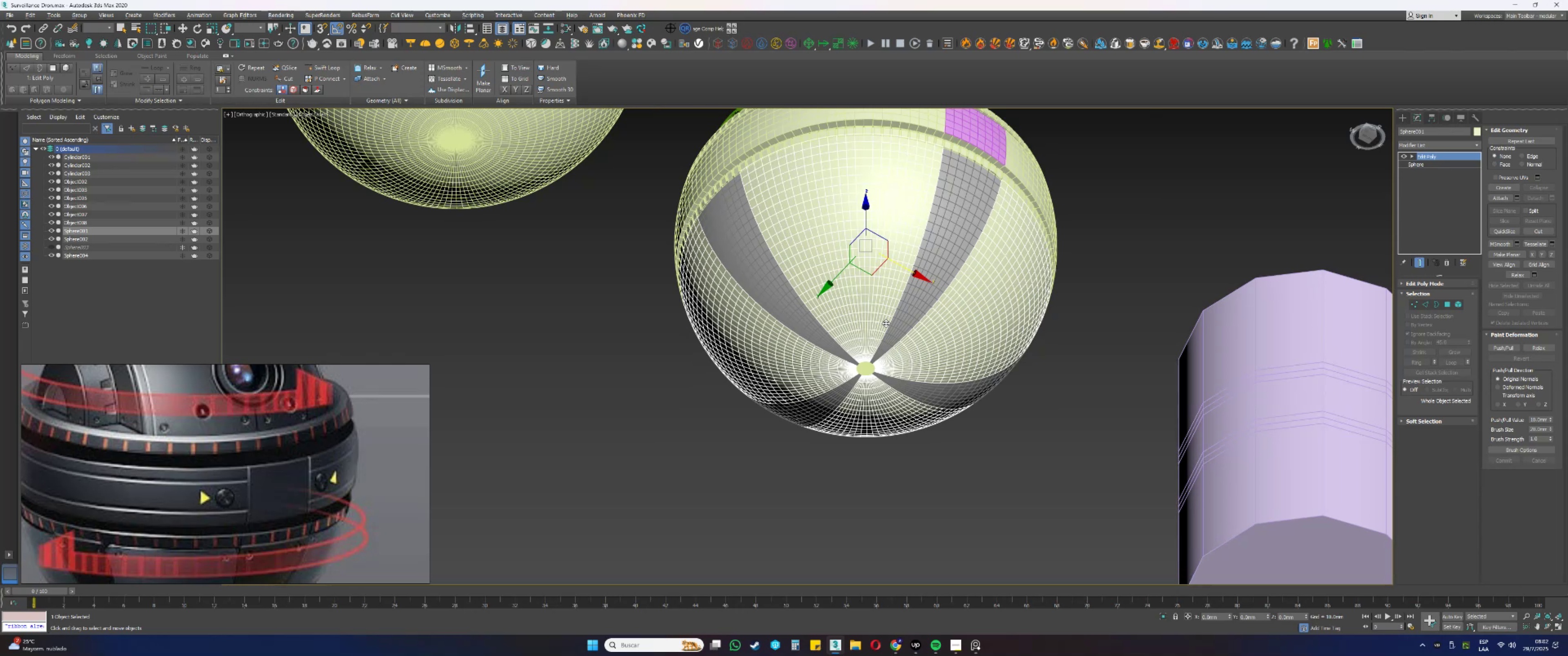 
key(F4)
 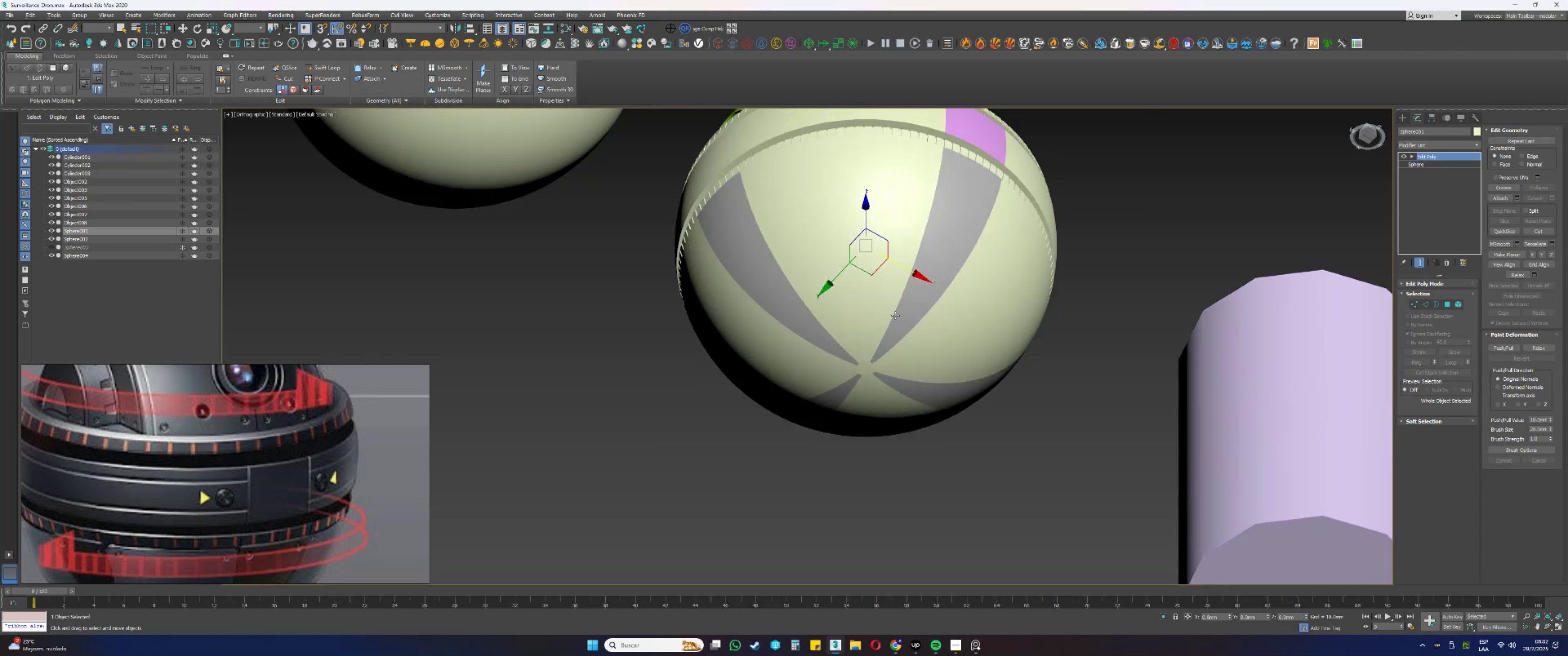 
hold_key(key=AltLeft, duration=1.52)
 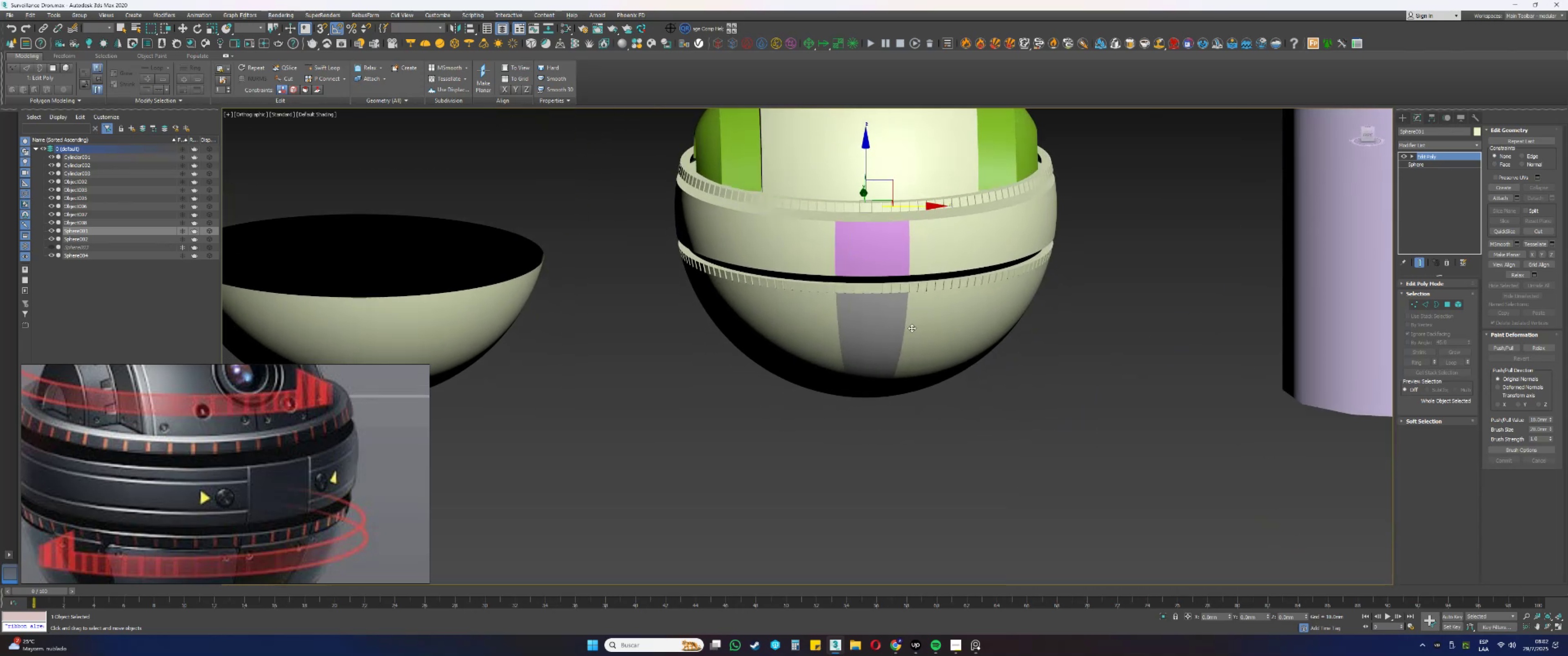 
hold_key(key=AltLeft, duration=0.42)
 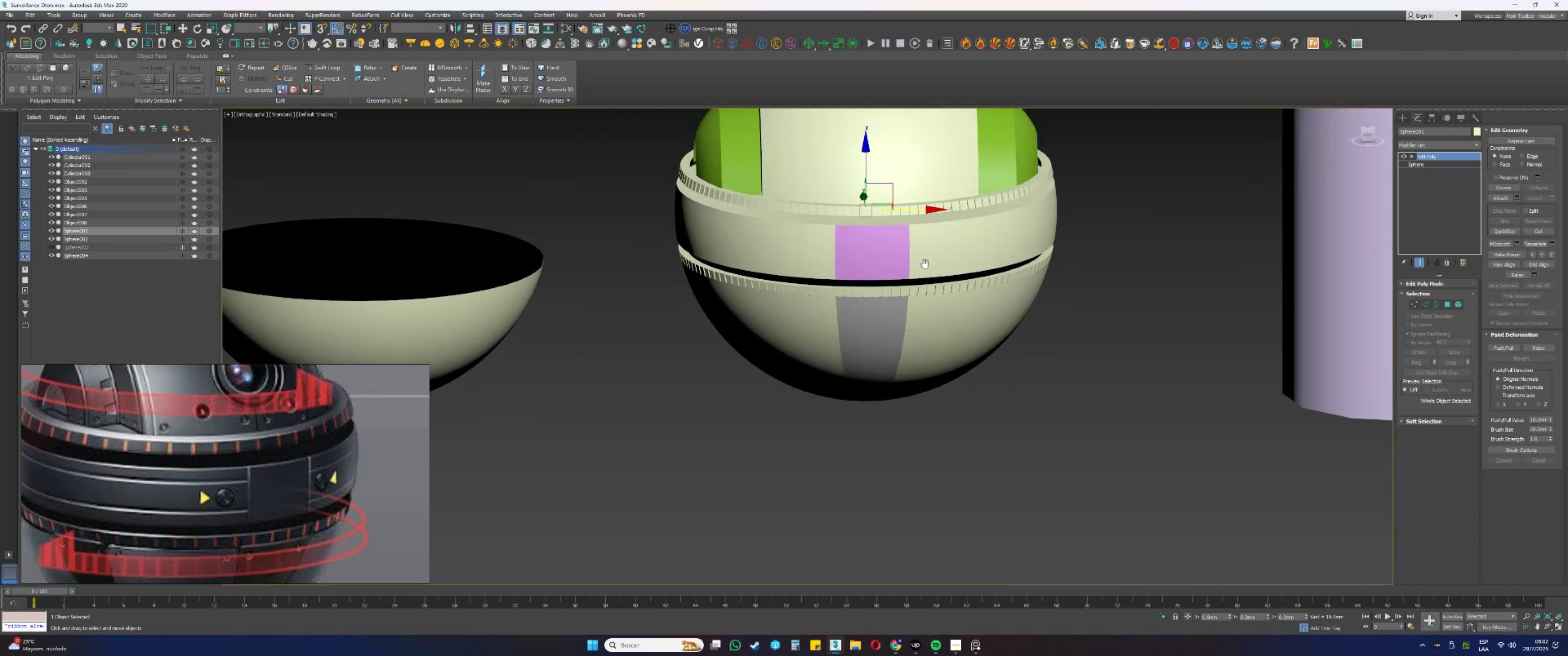 
key(Alt+AltLeft)
 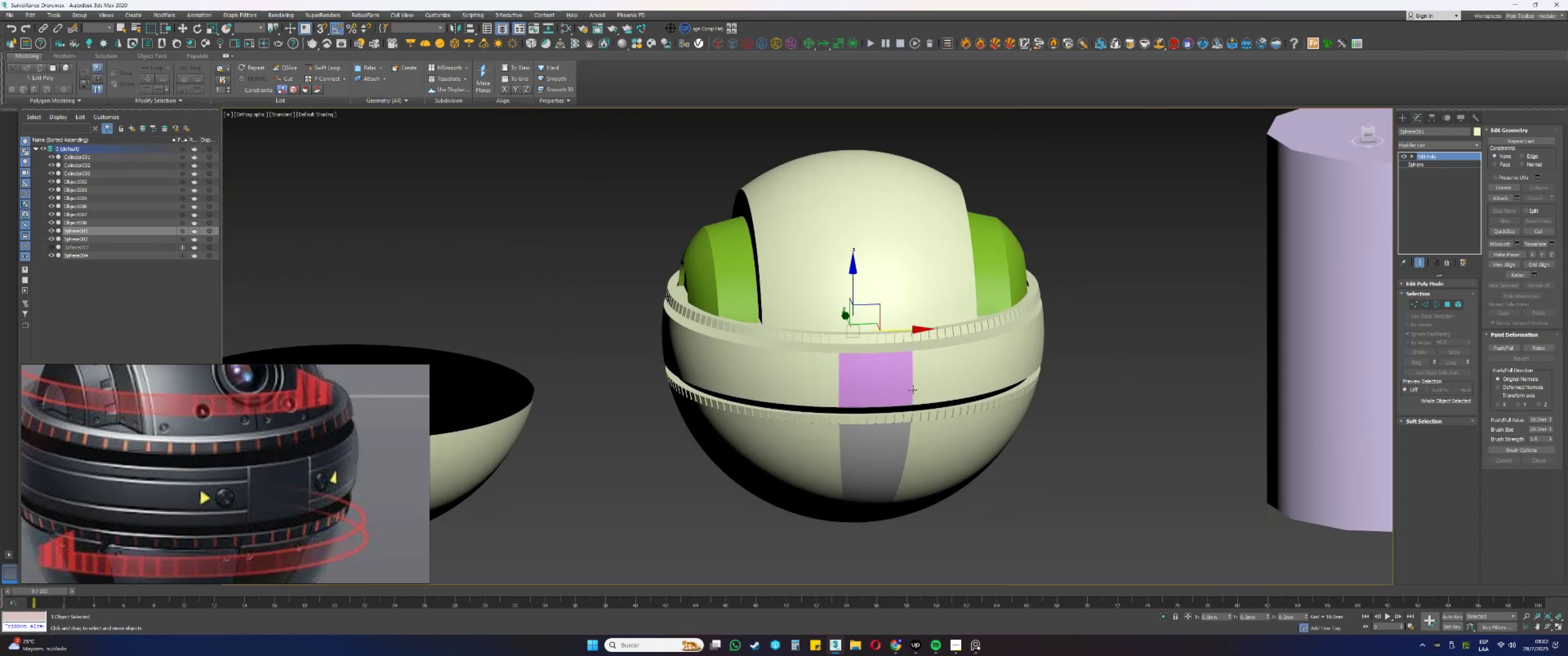 
scroll: coordinate [875, 371], scroll_direction: up, amount: 1.0
 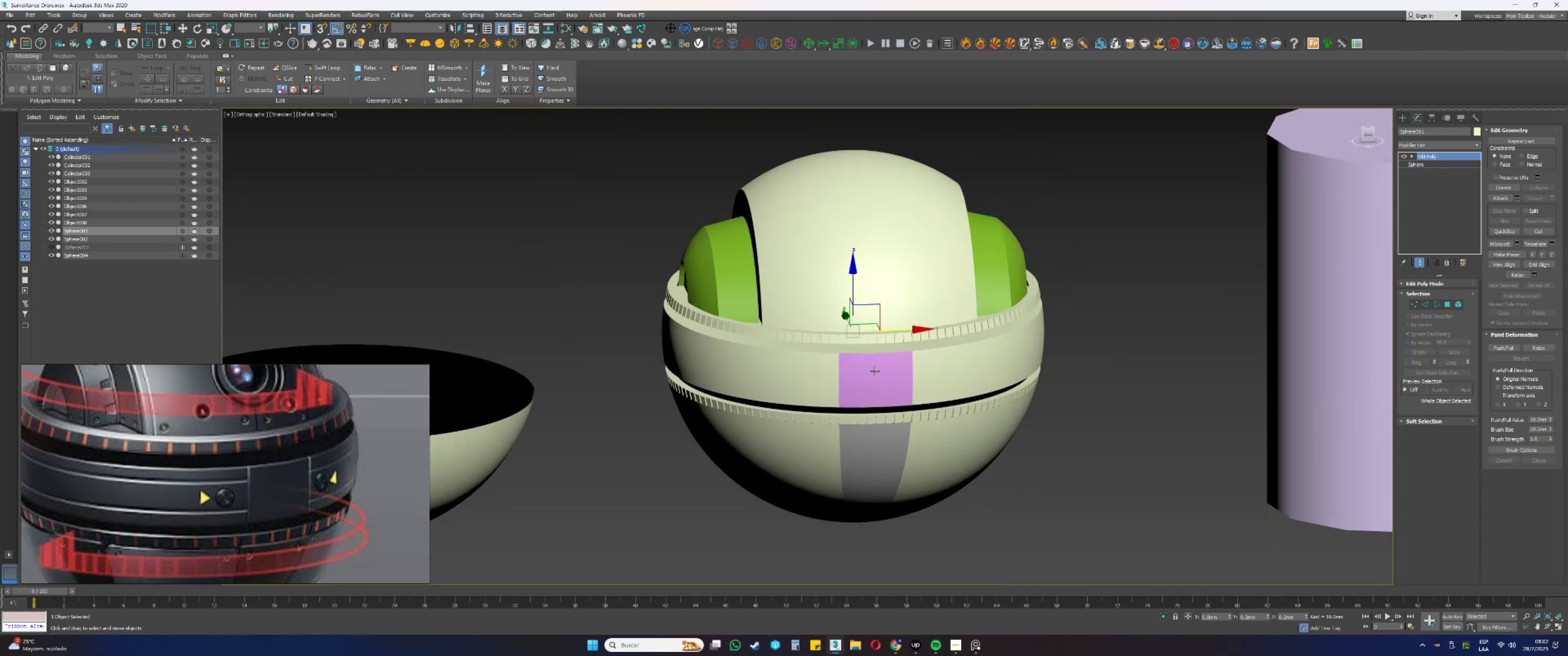 
key(Alt+AltLeft)
 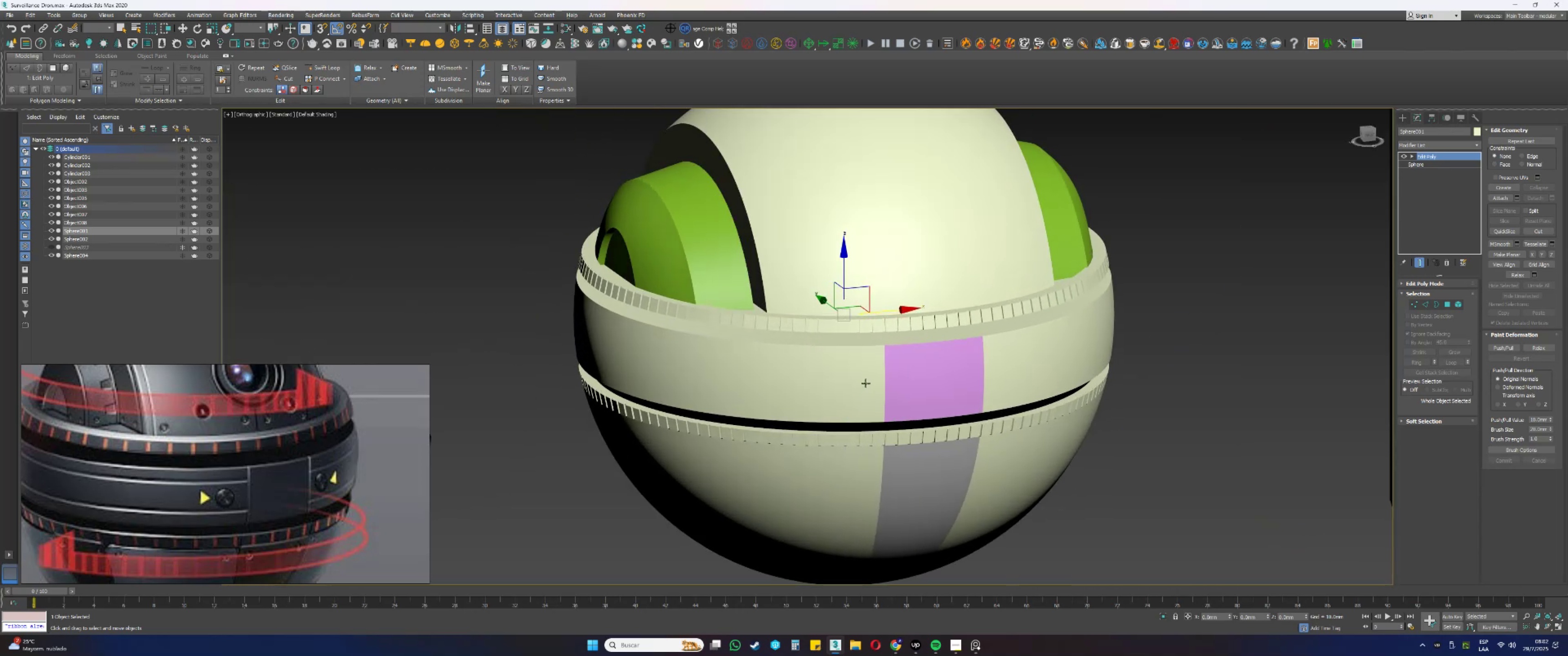 
key(F4)
 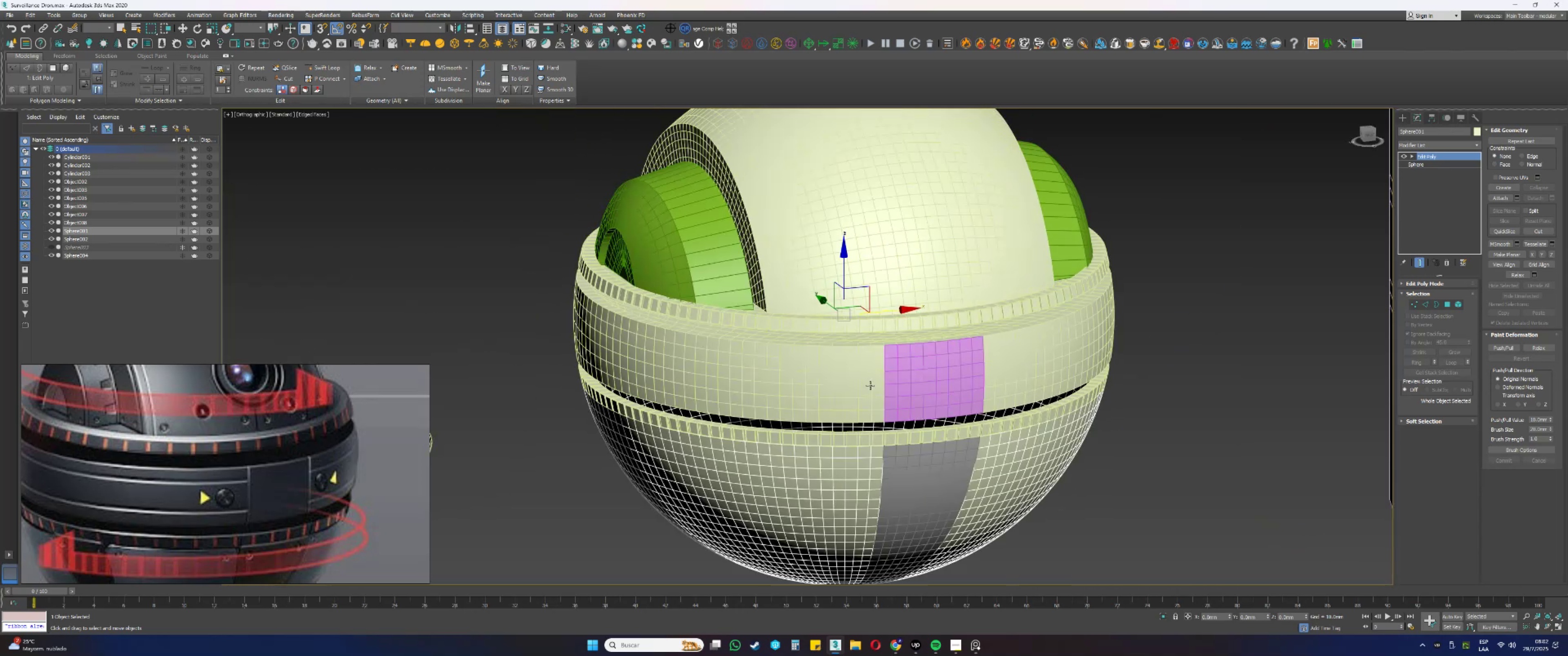 
scroll: coordinate [877, 390], scroll_direction: up, amount: 2.0
 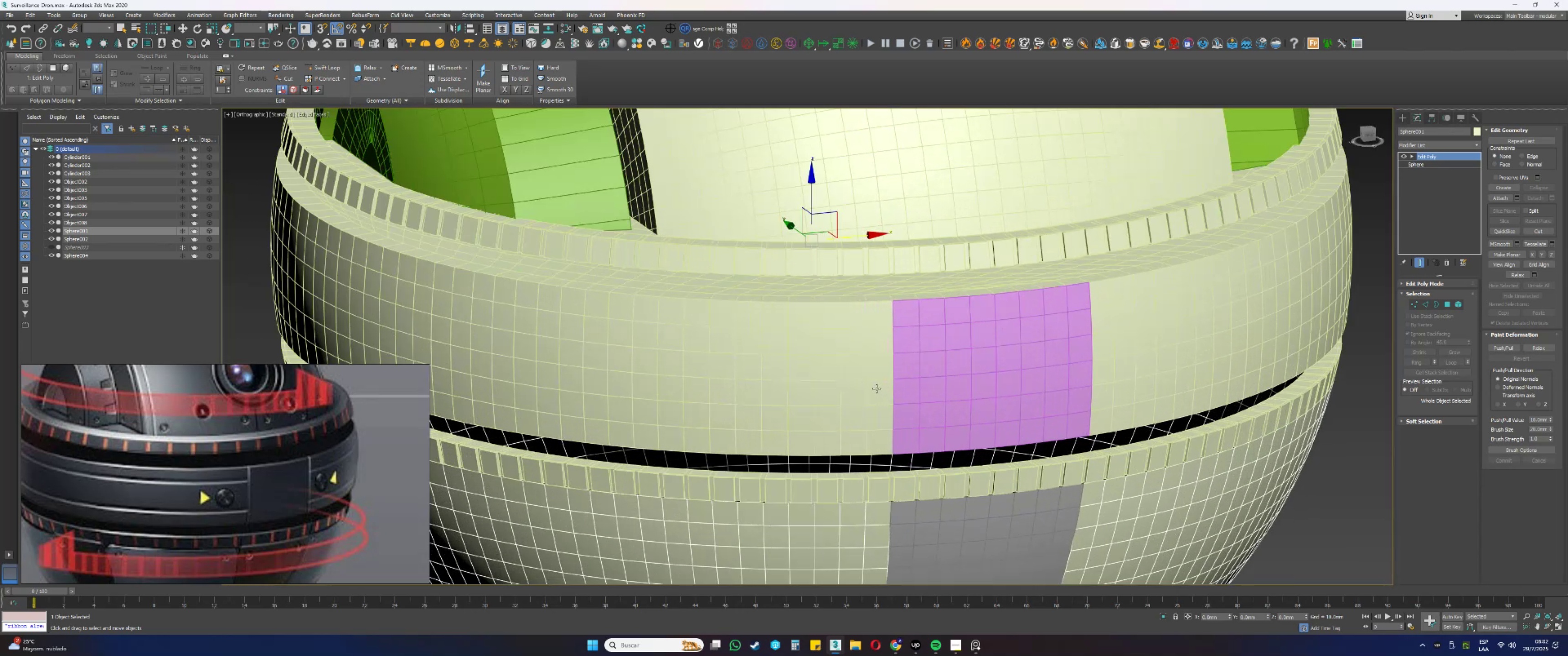 
key(Control+S)
 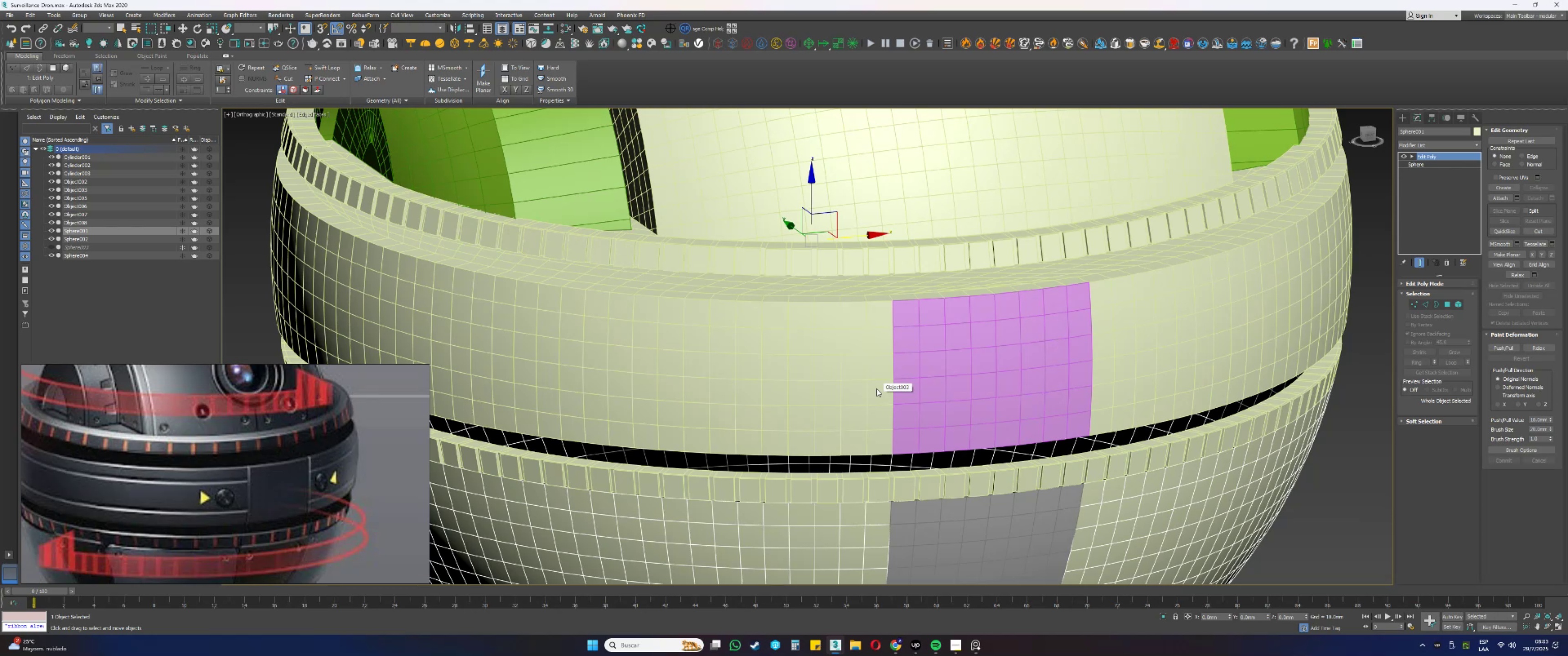 
wait(14.76)
 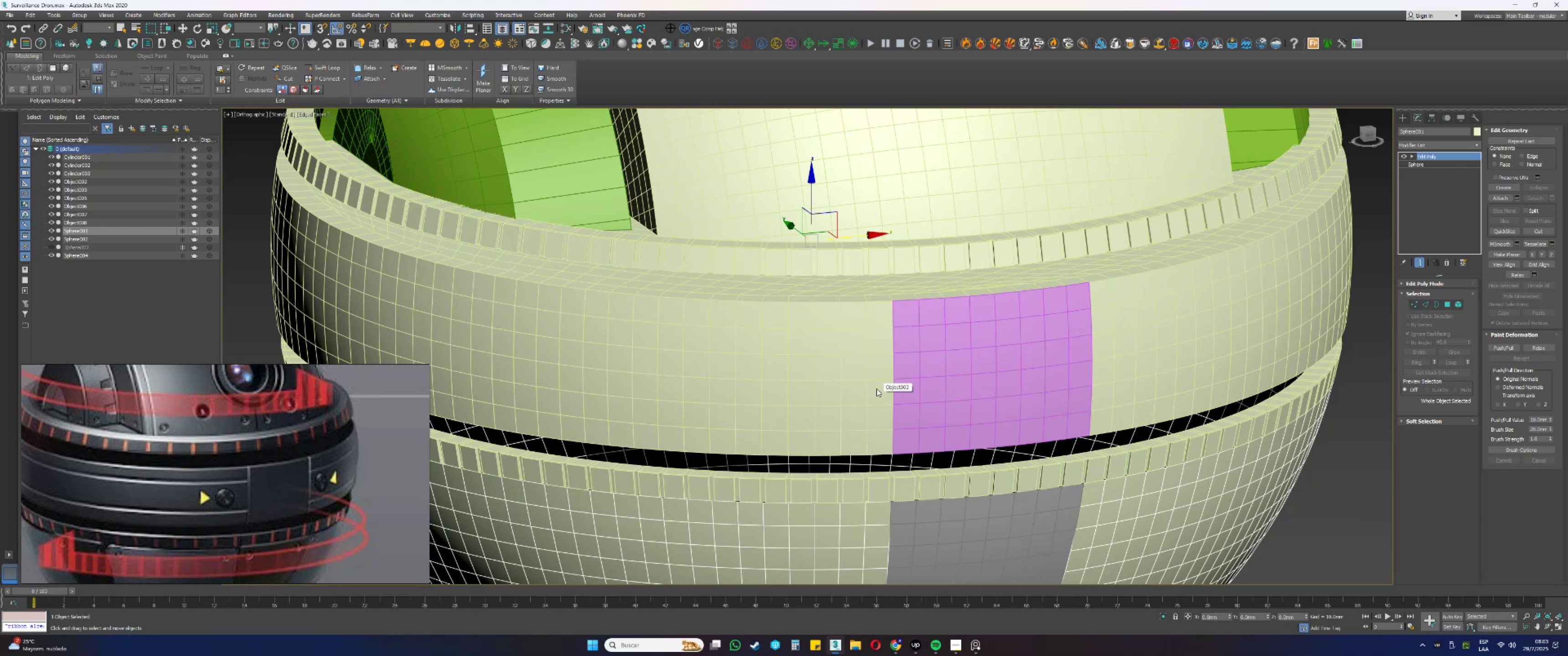 
left_click([877, 388])
 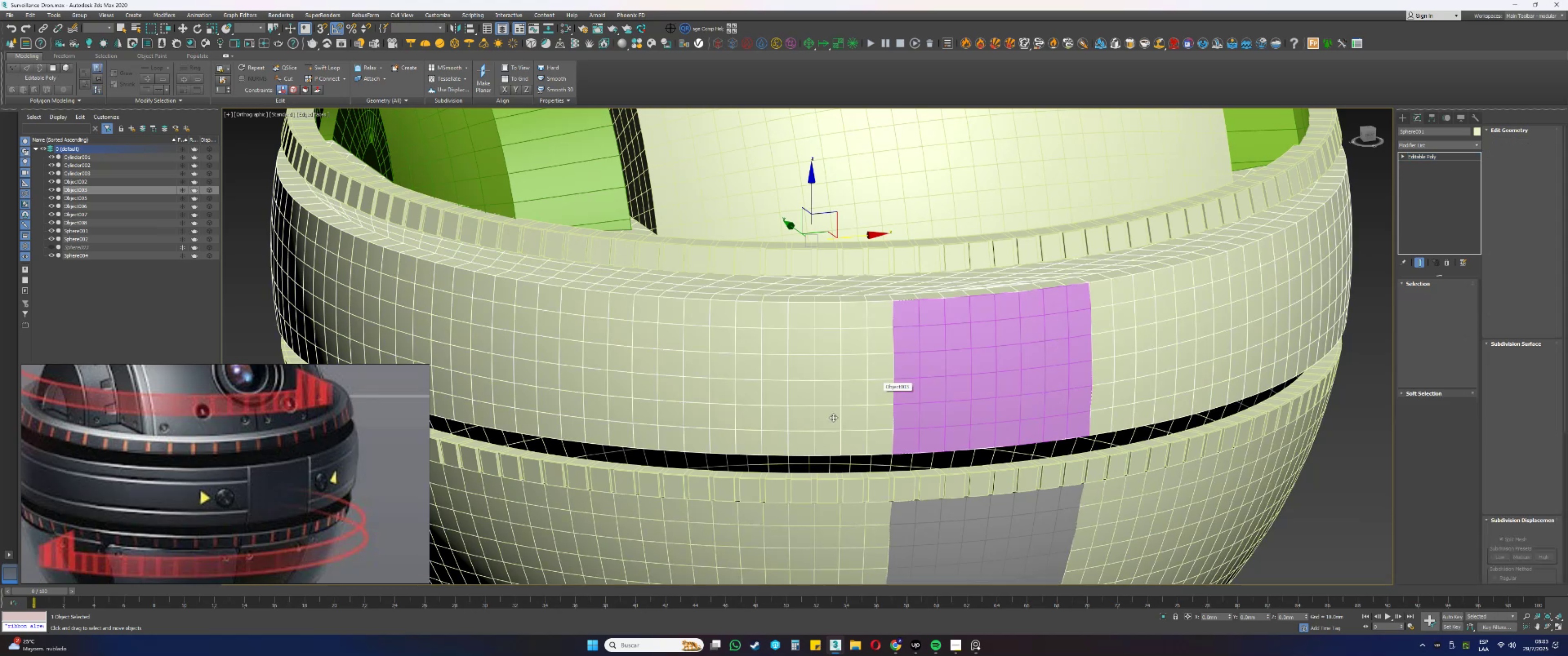 
key(2)
 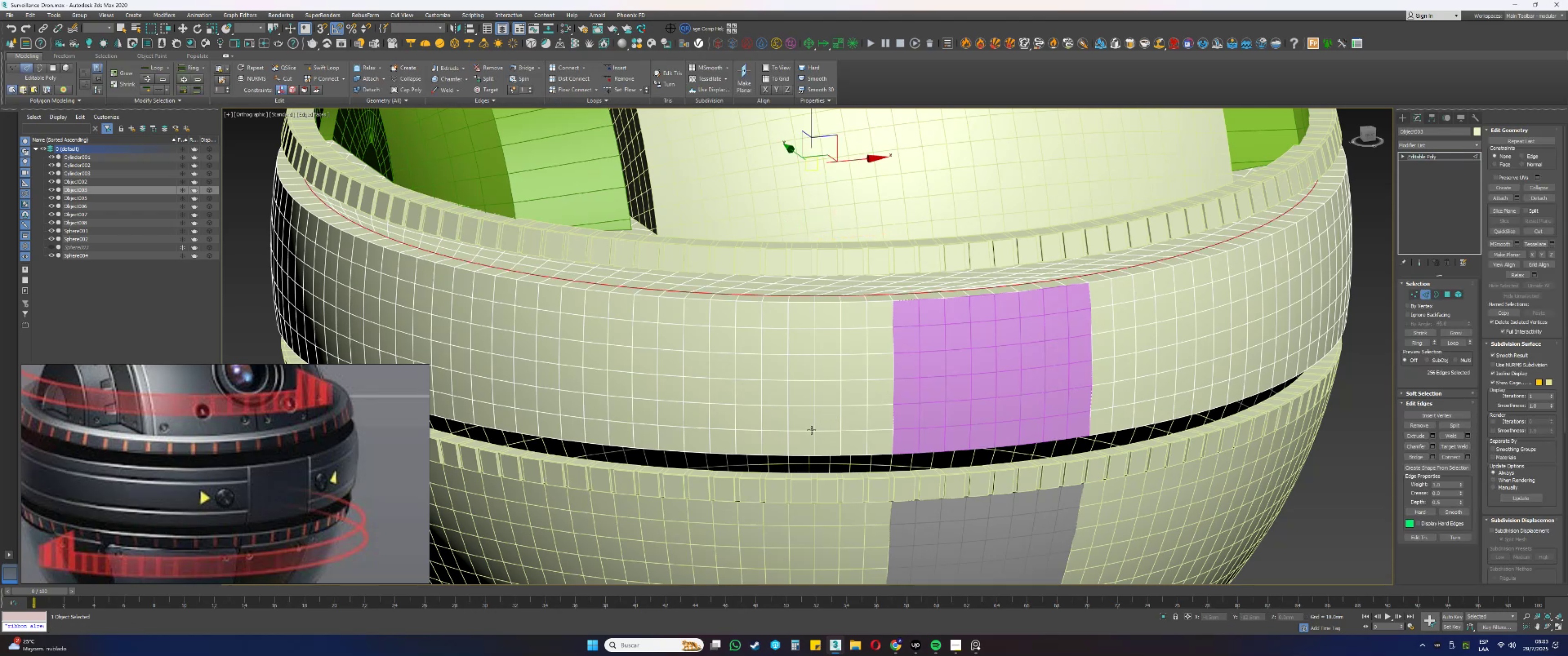 
double_click([808, 430])
 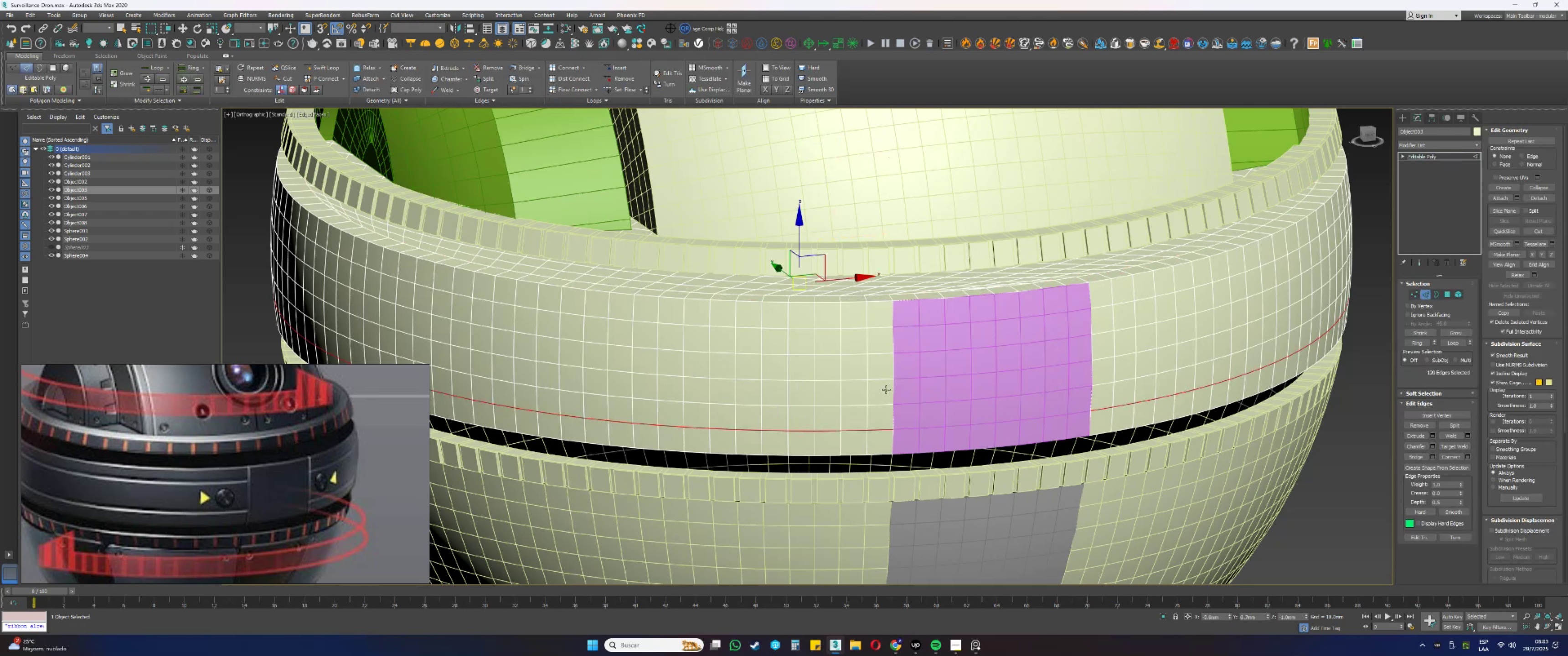 
key(F3)
 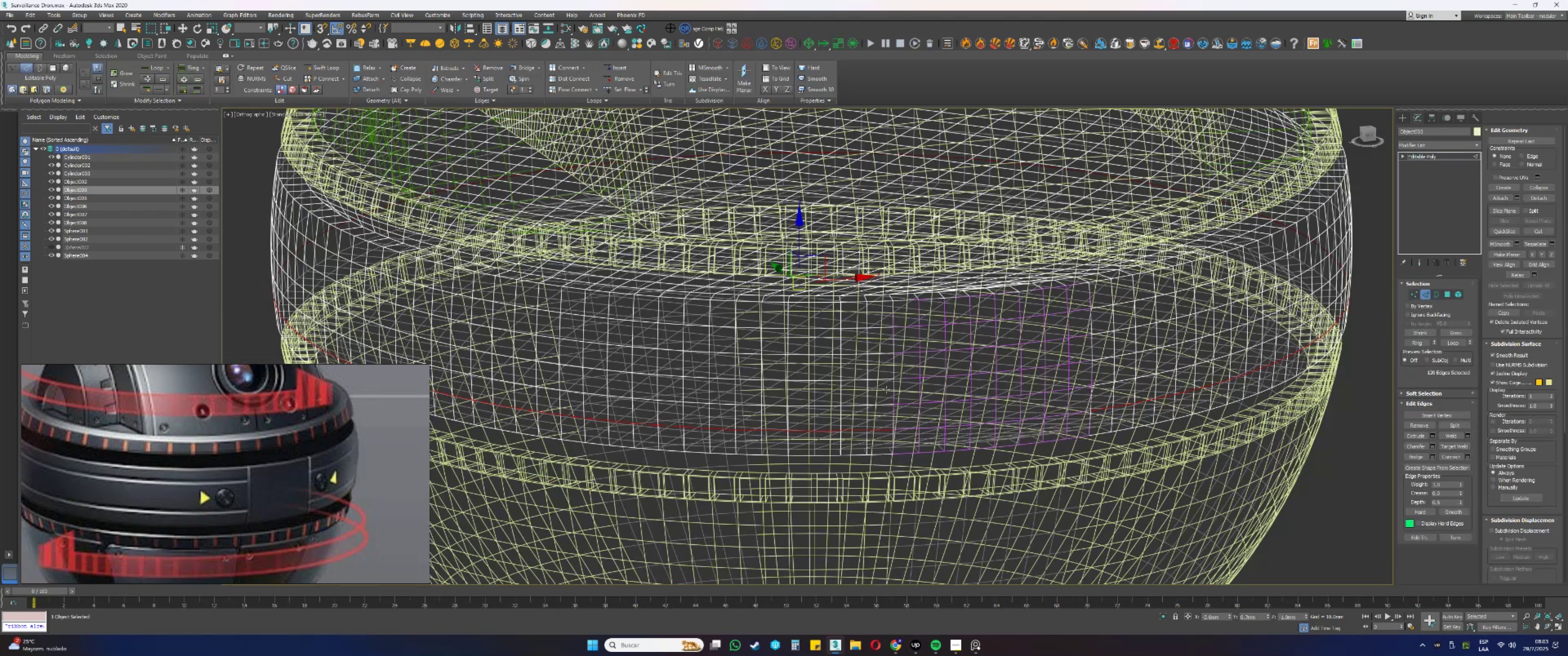 
key(F3)
 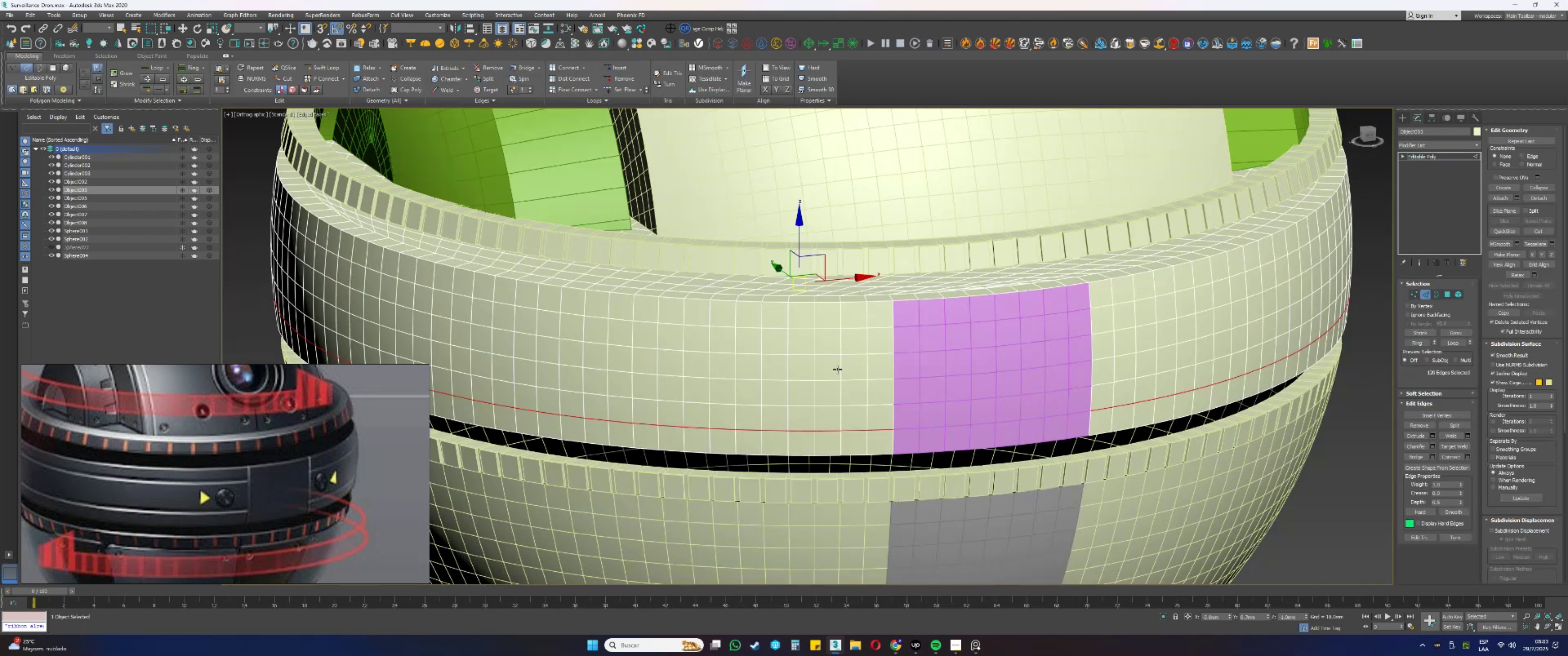 
hold_key(key=ControlLeft, duration=1.45)
left_click([829, 330])
 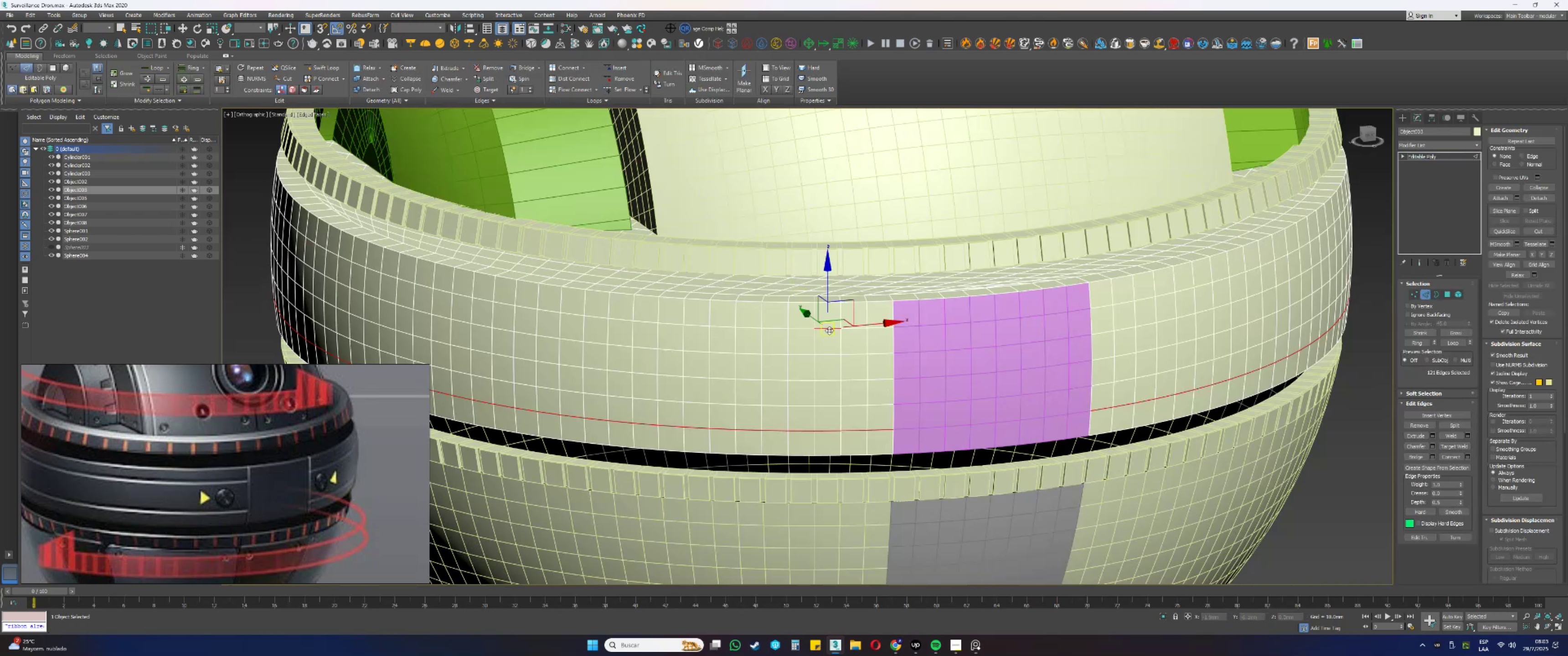 
double_click([829, 330])
 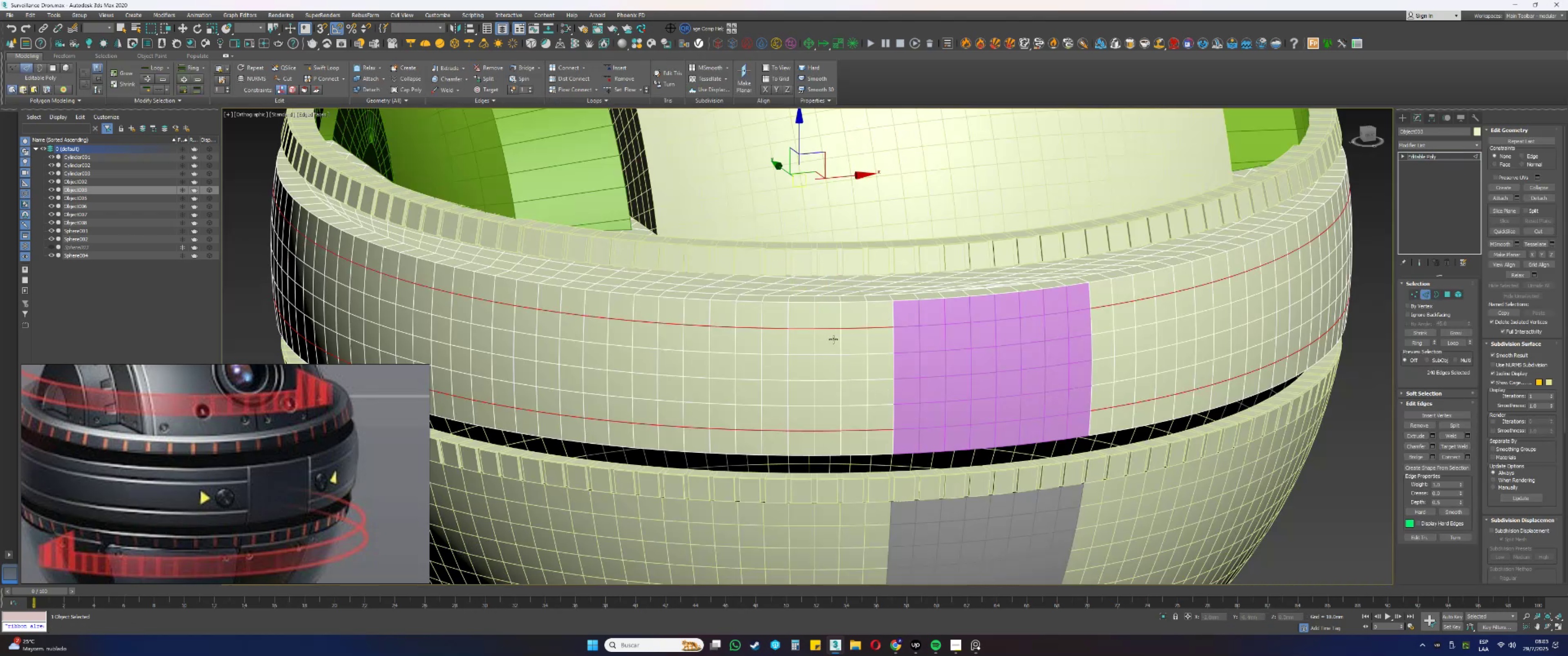 
type(ss)
 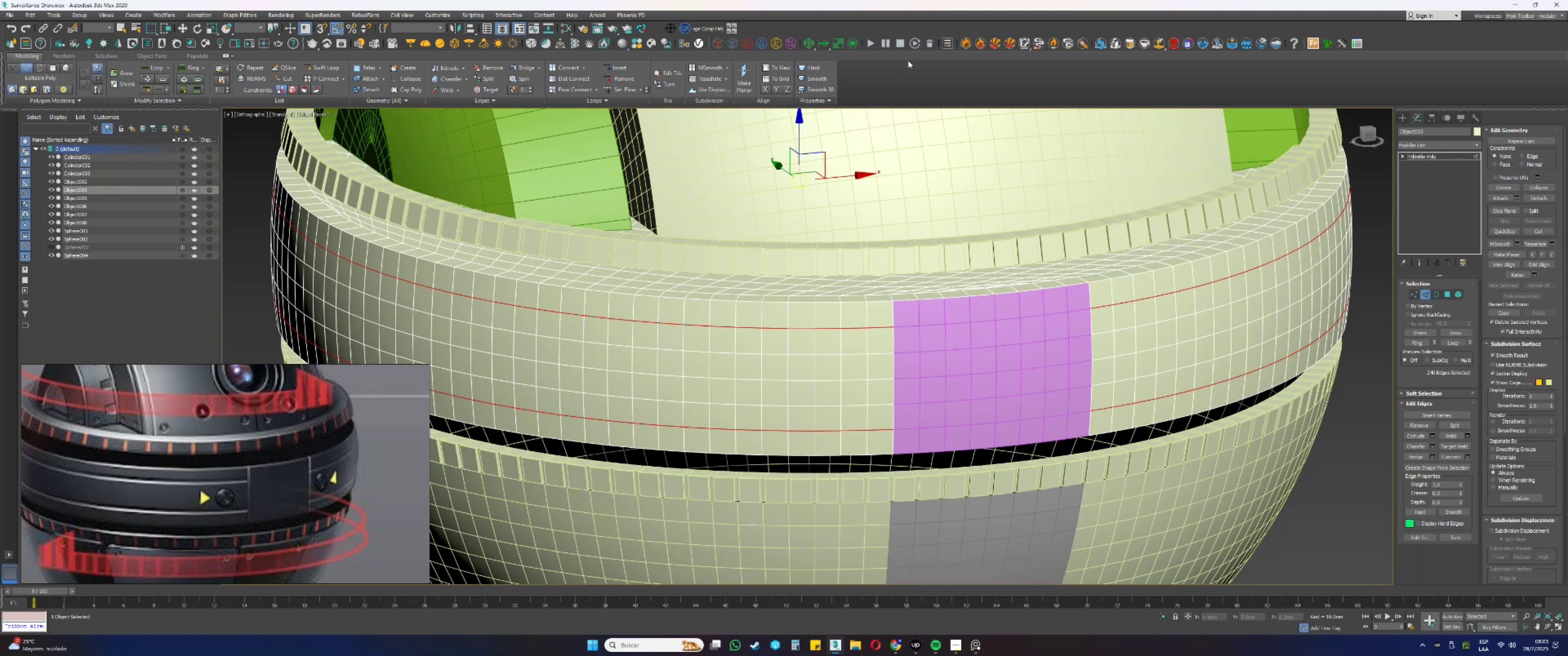 
wait(6.99)
 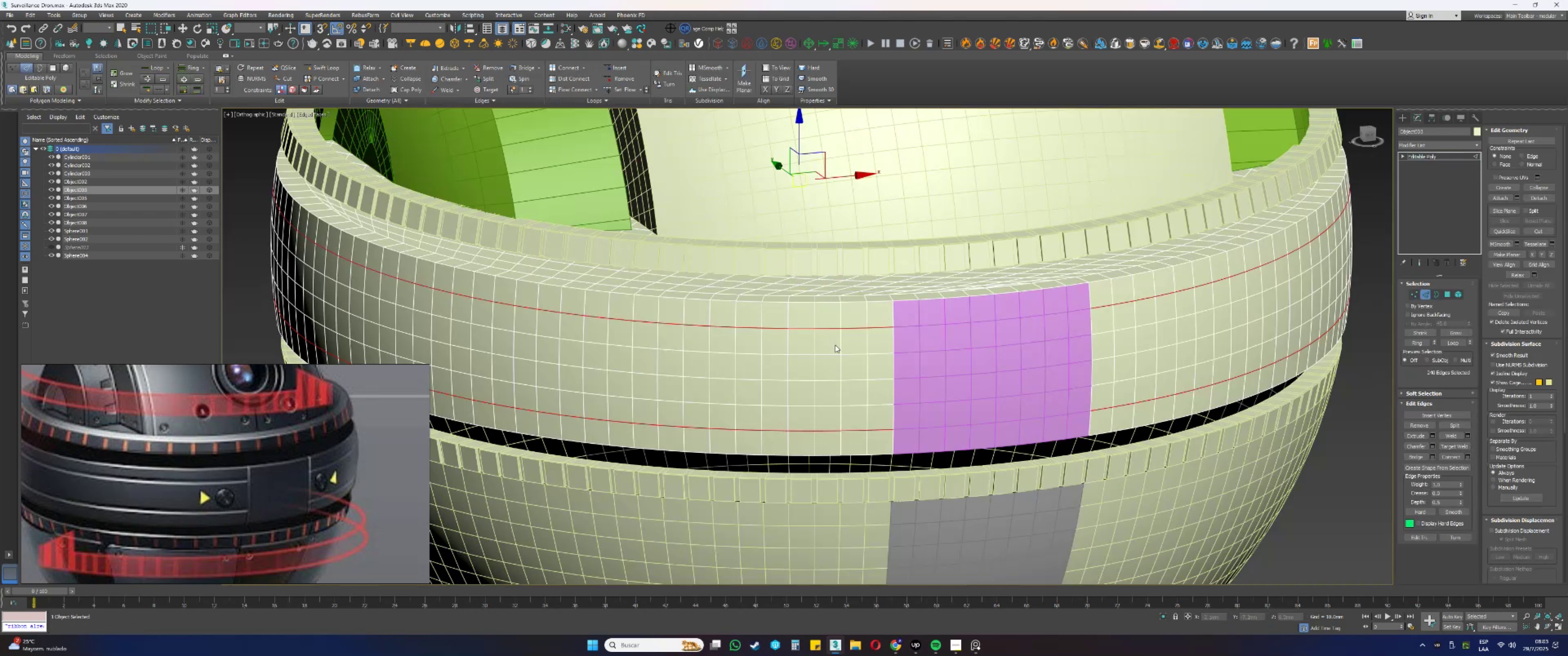 
left_click([843, 338])
 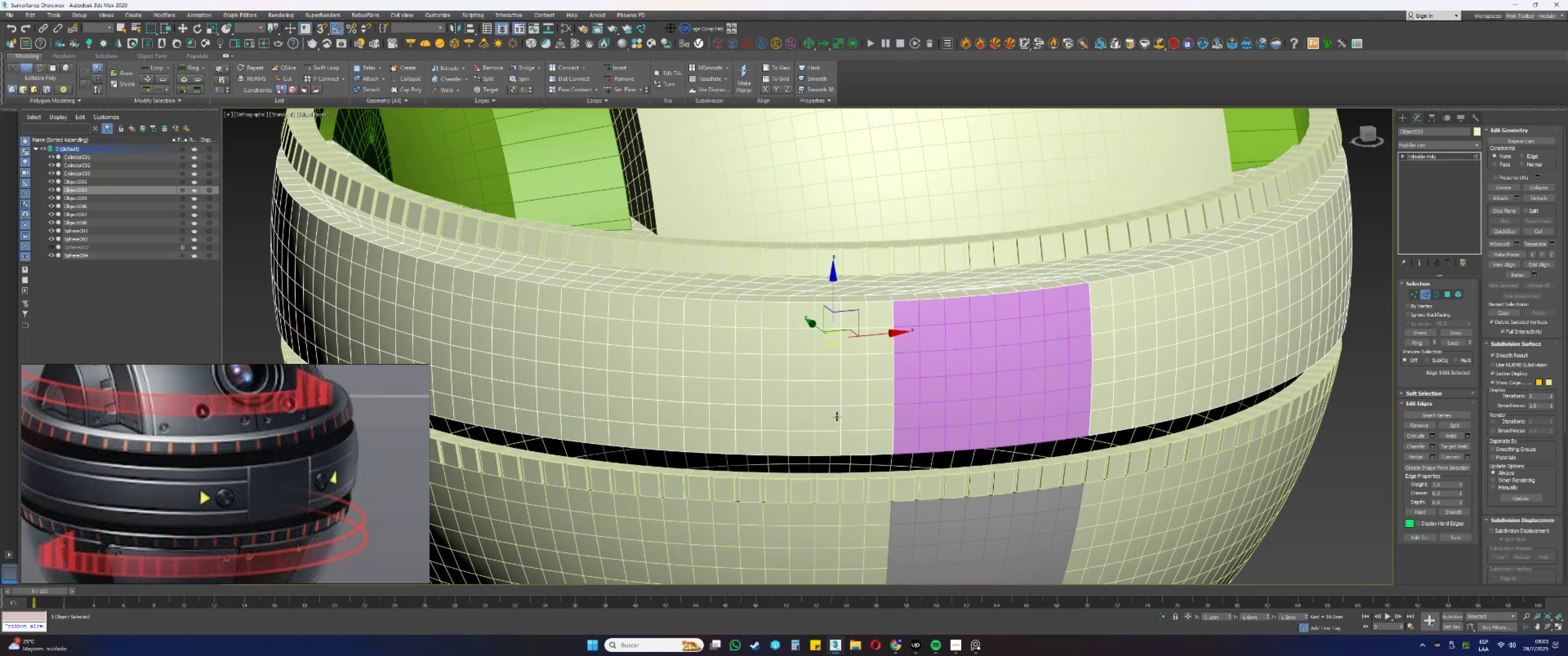 
hold_key(key=ControlLeft, duration=0.63)
left_click([839, 418])
 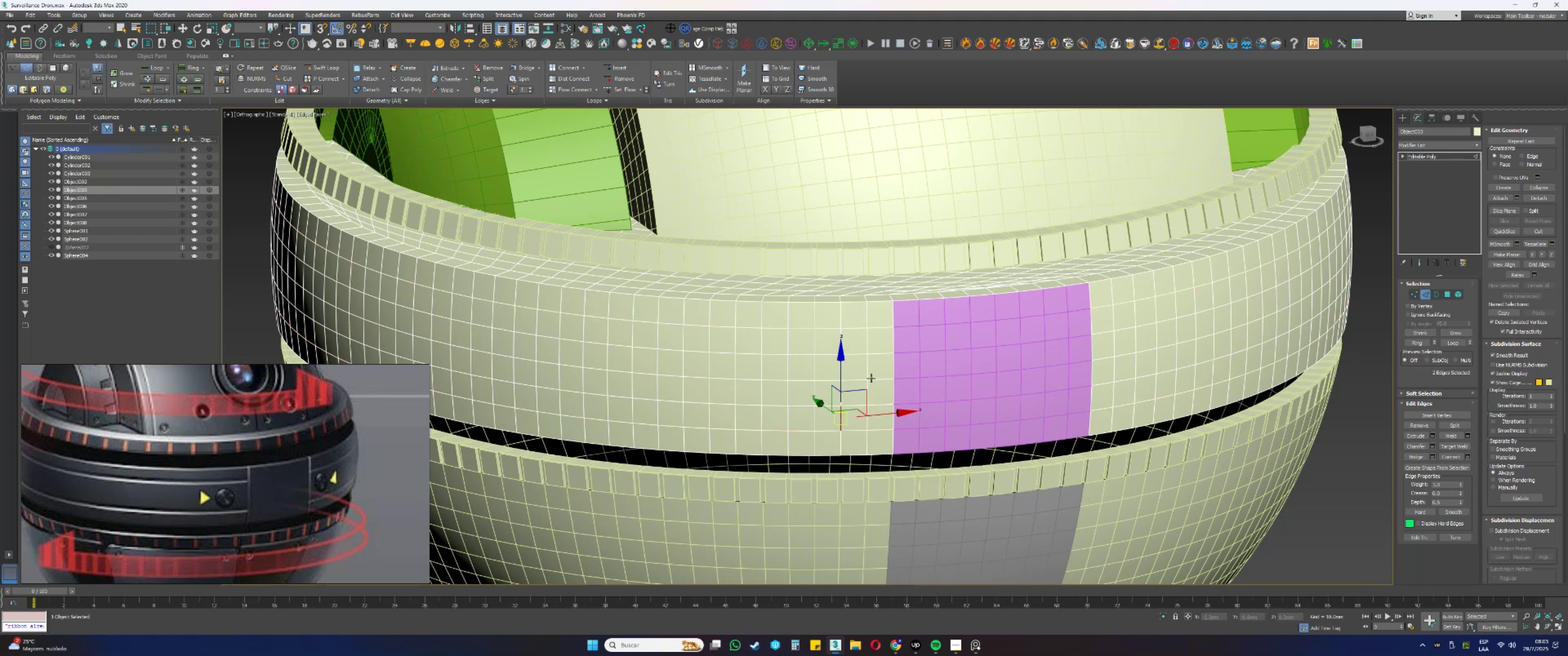 
left_click([867, 341])
 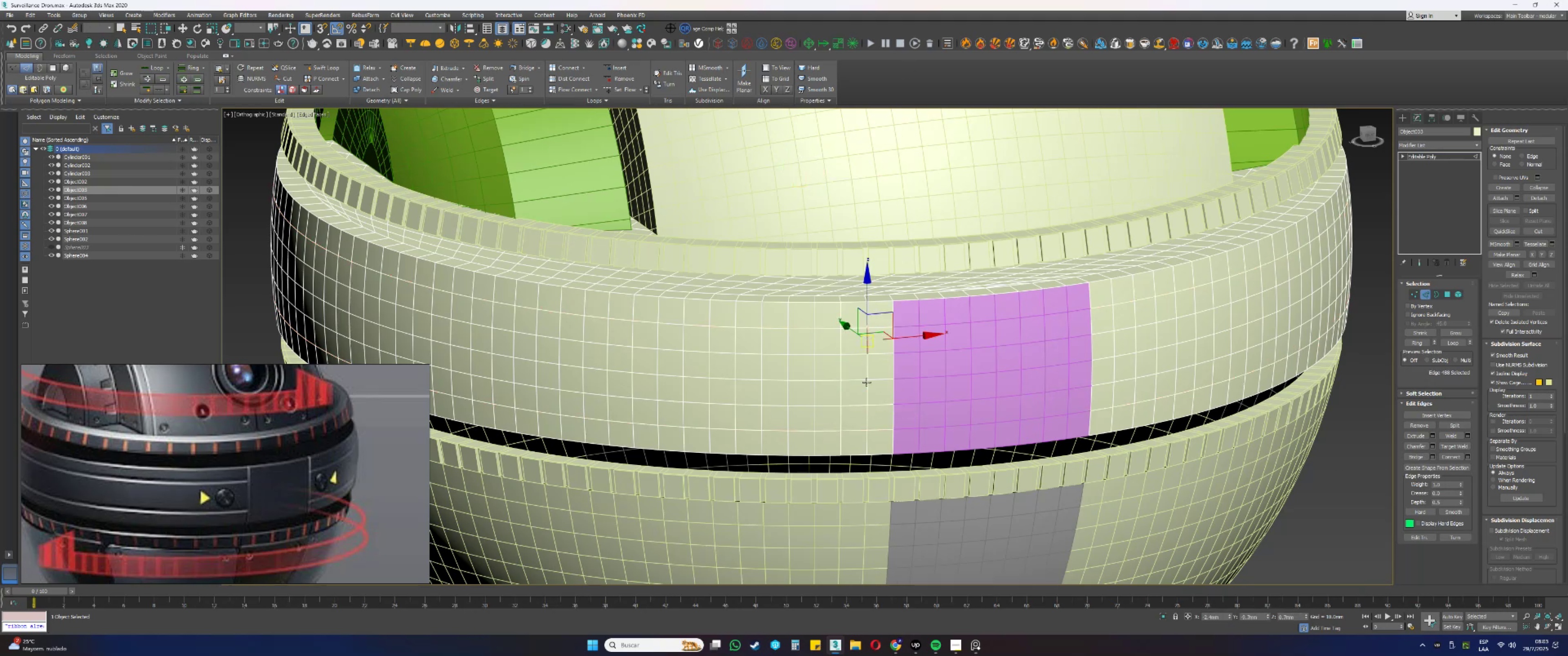 
hold_key(key=ControlLeft, duration=0.49)
left_click([868, 419])
 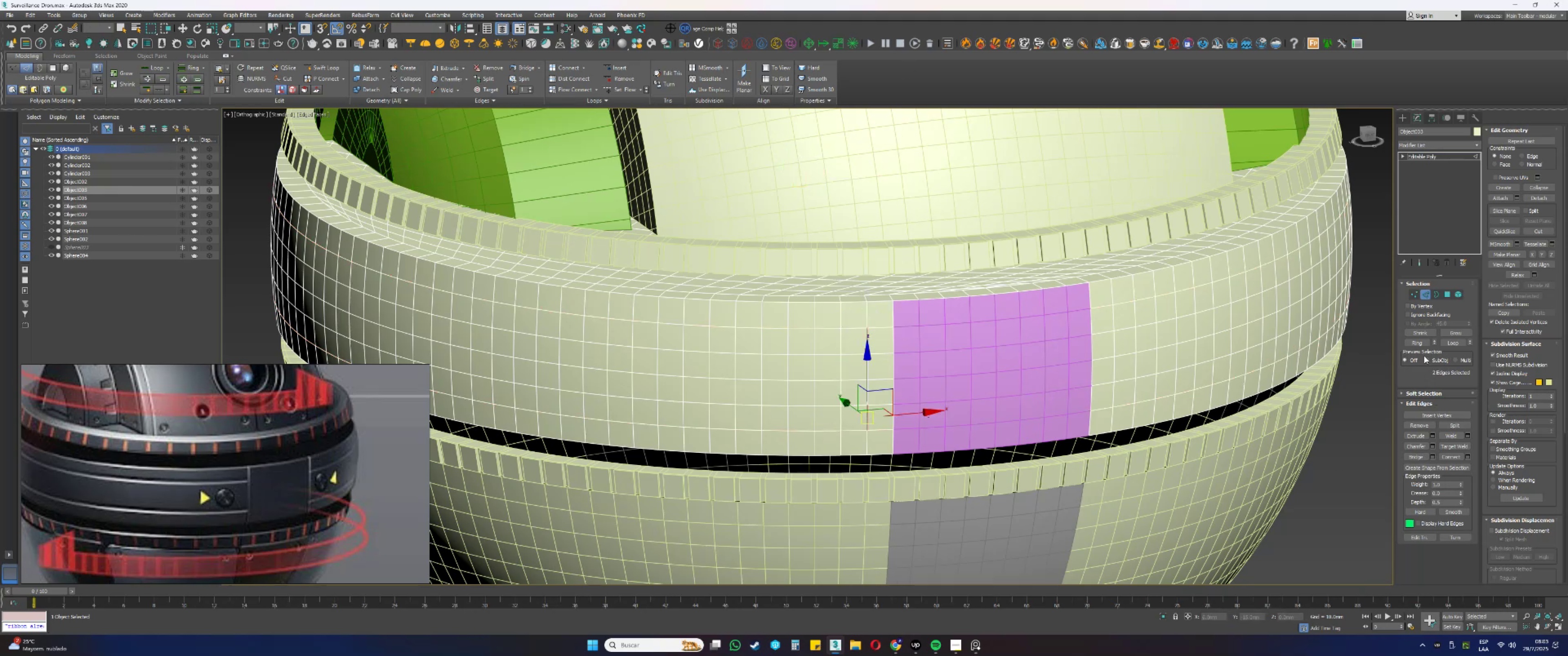 
left_click([1417, 344])
 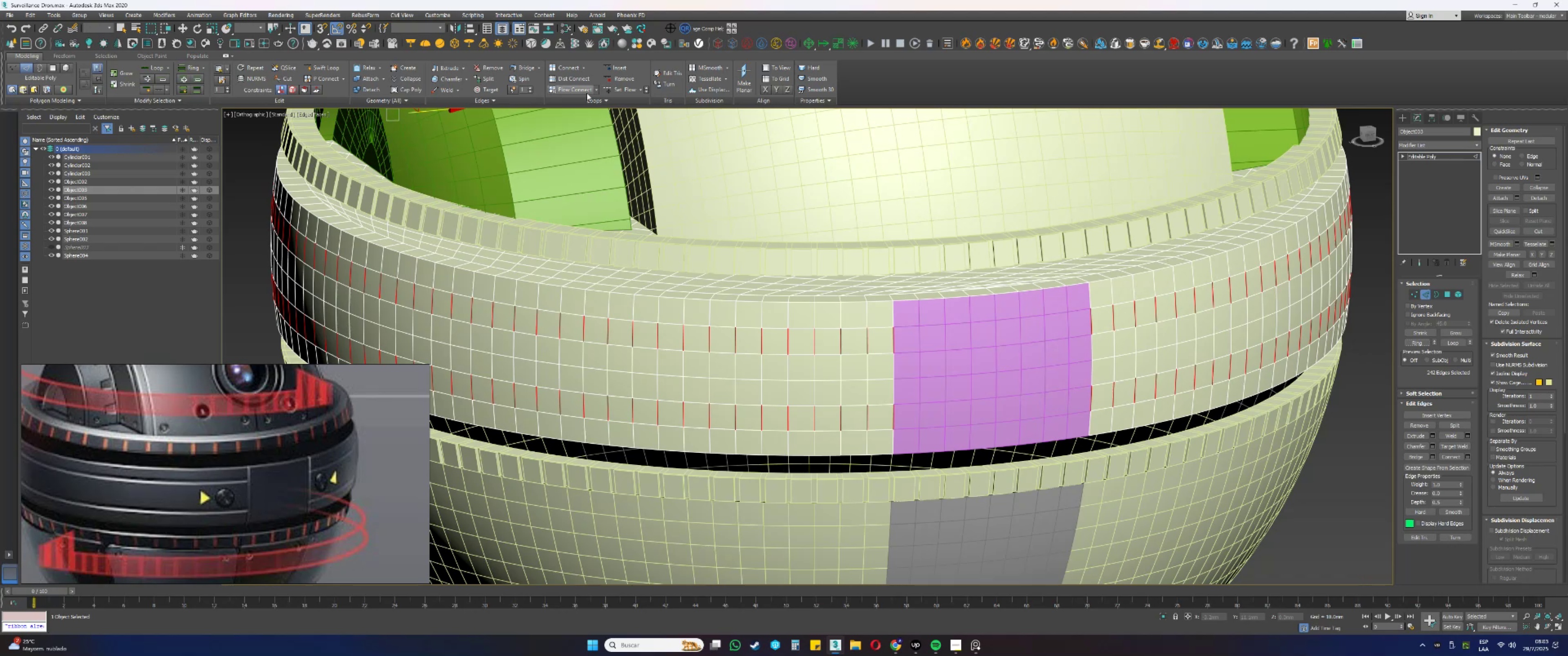 
left_click([578, 89])
 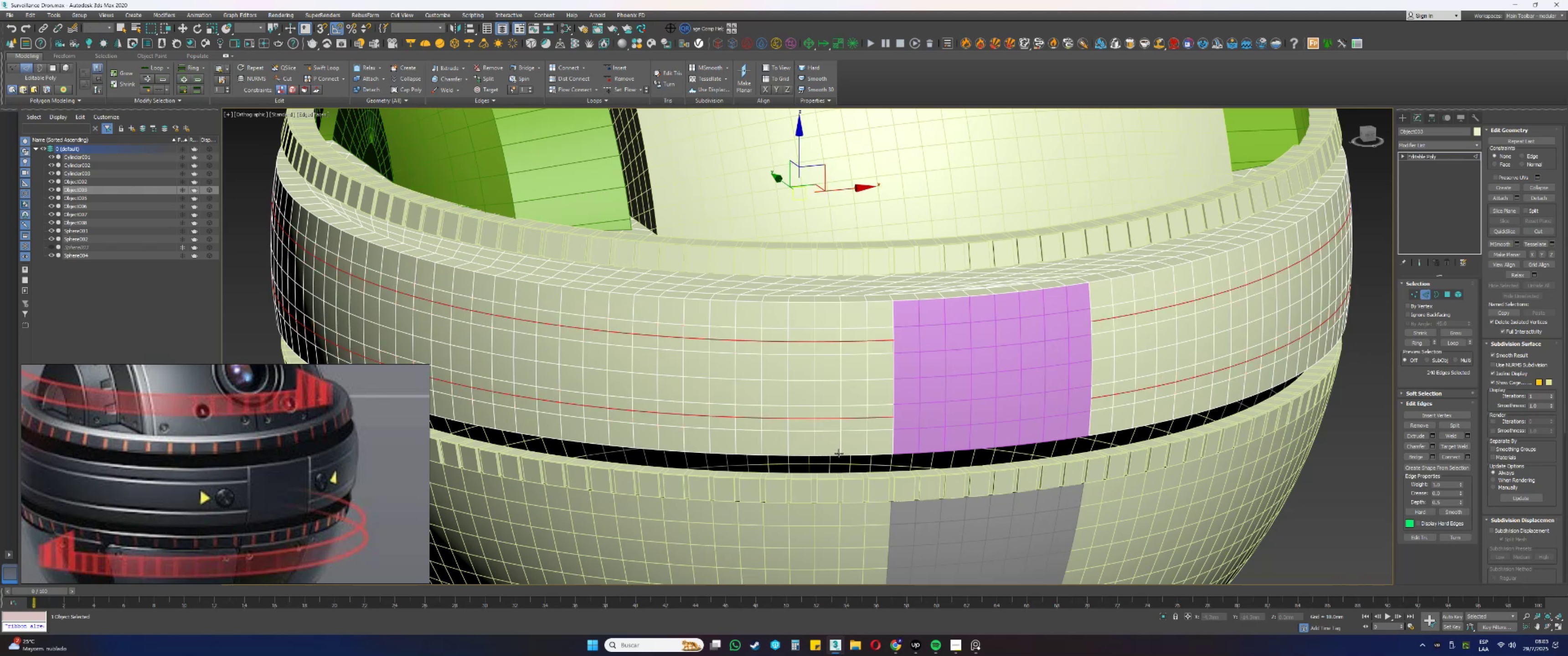 
key(4)
 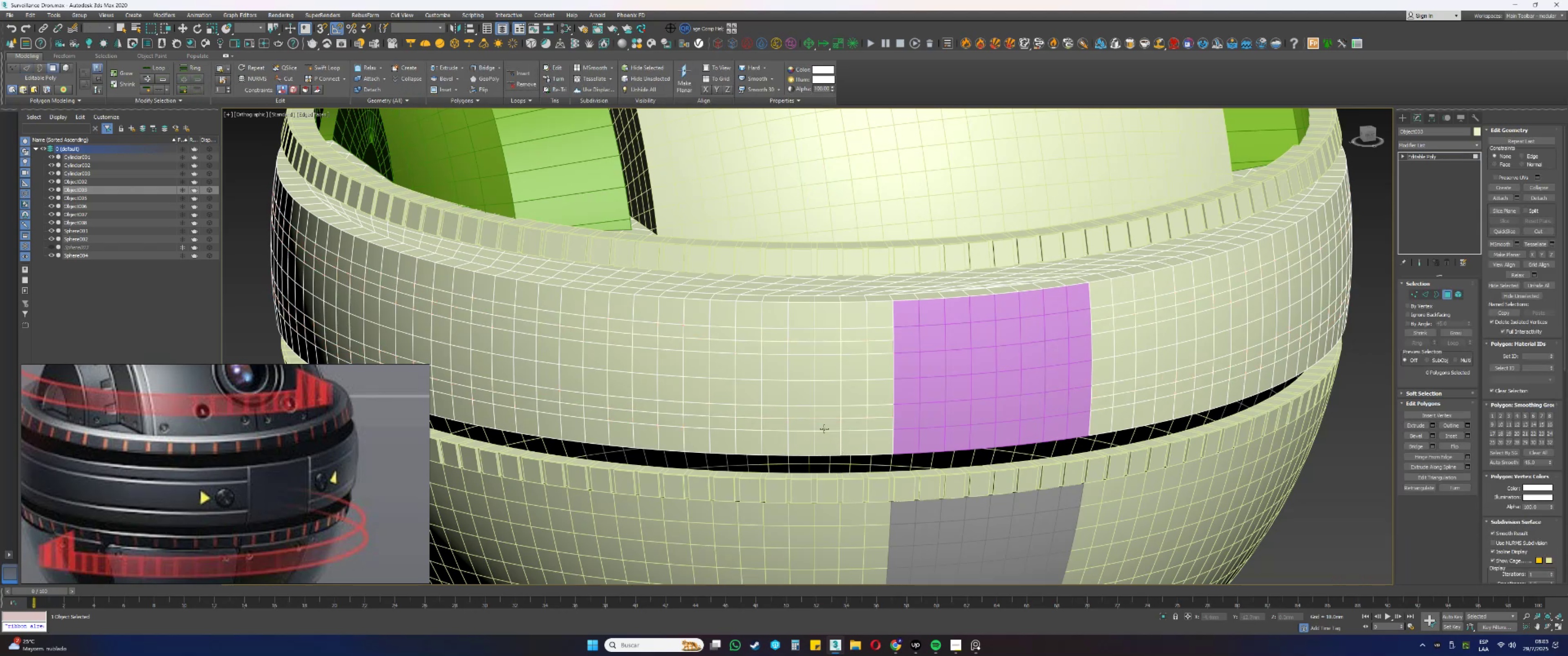 
left_click([820, 425])
 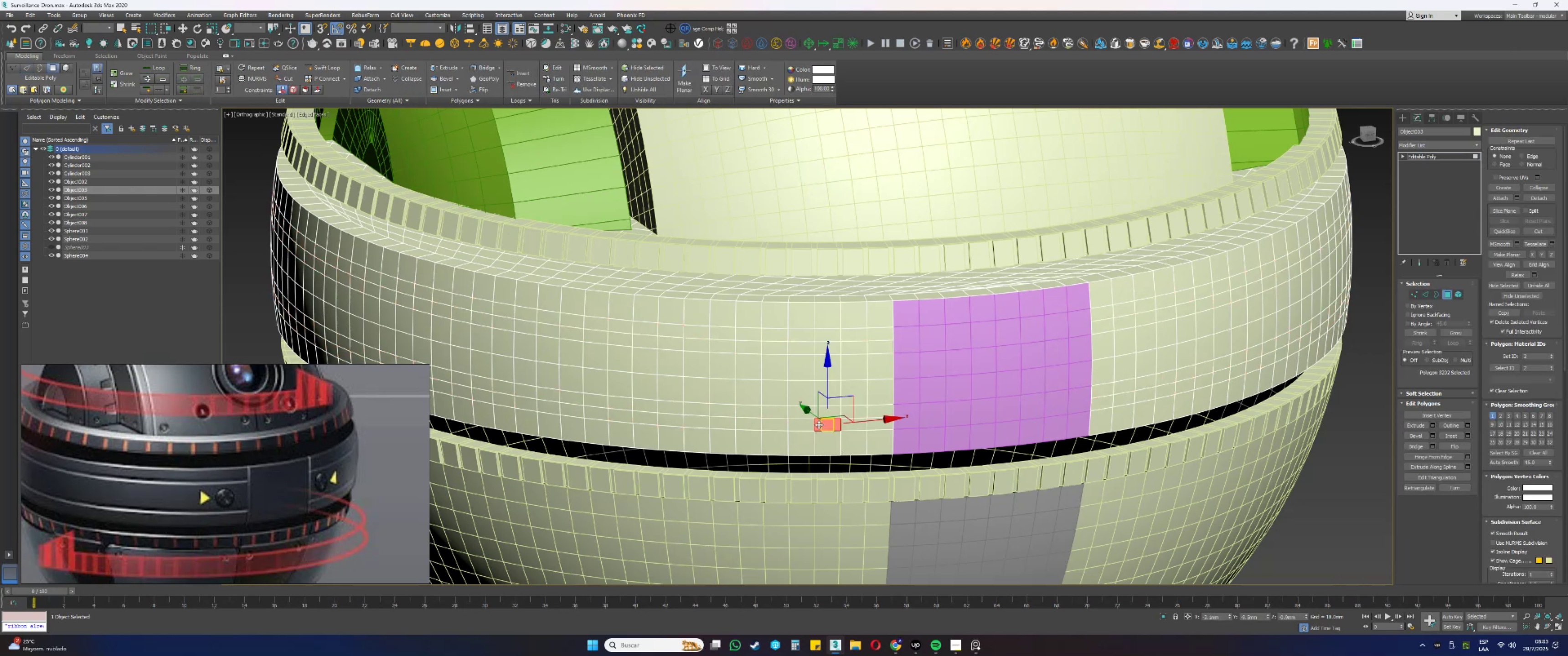 
hold_key(key=ShiftLeft, duration=0.33)
double_click([808, 424])
 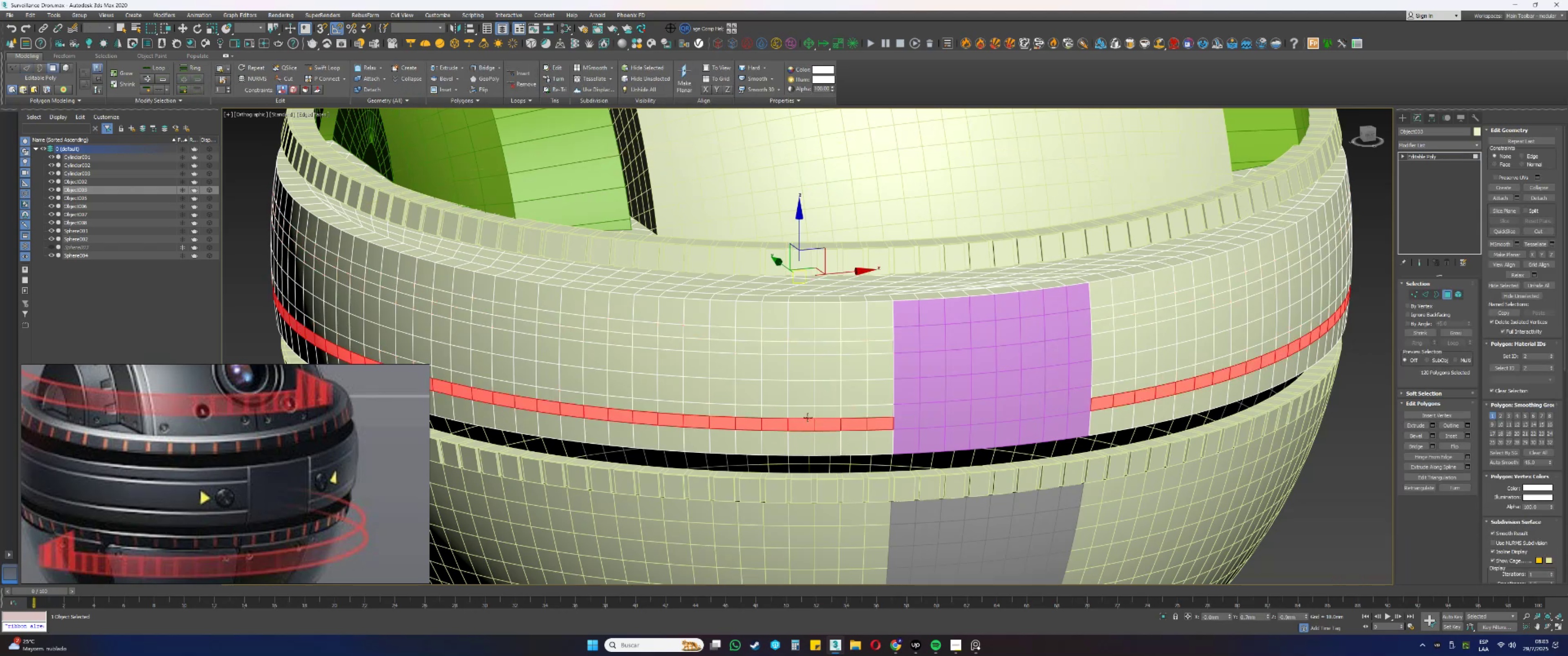 
key(Q)
 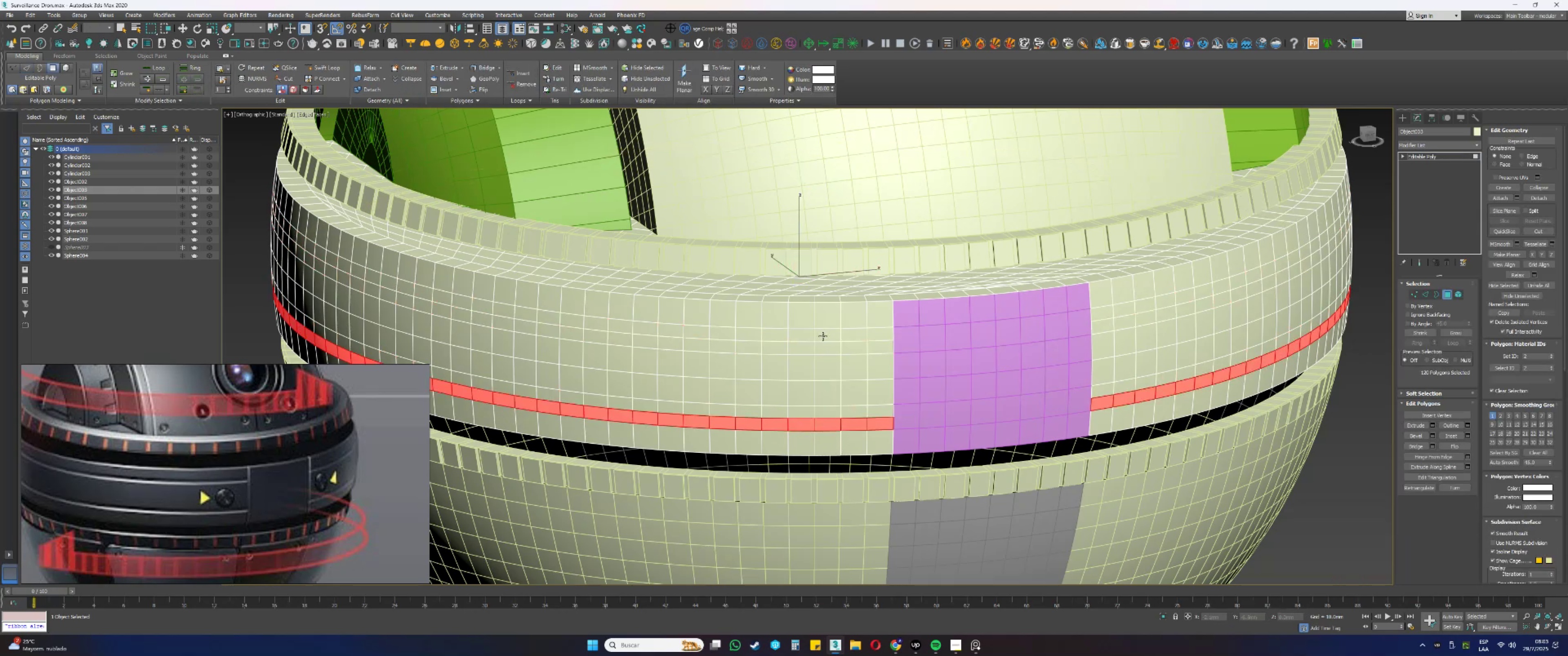 
key(Control+ControlLeft)
 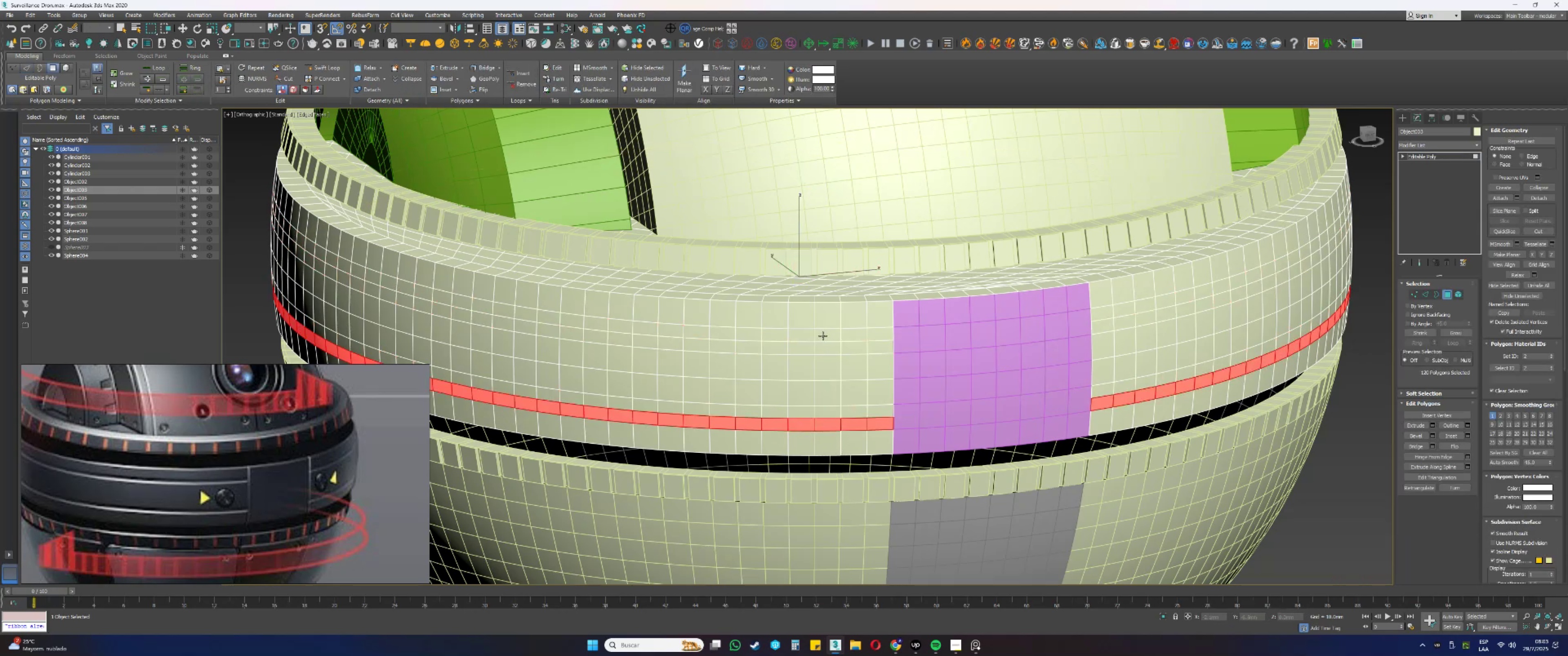 
left_click([823, 336])
 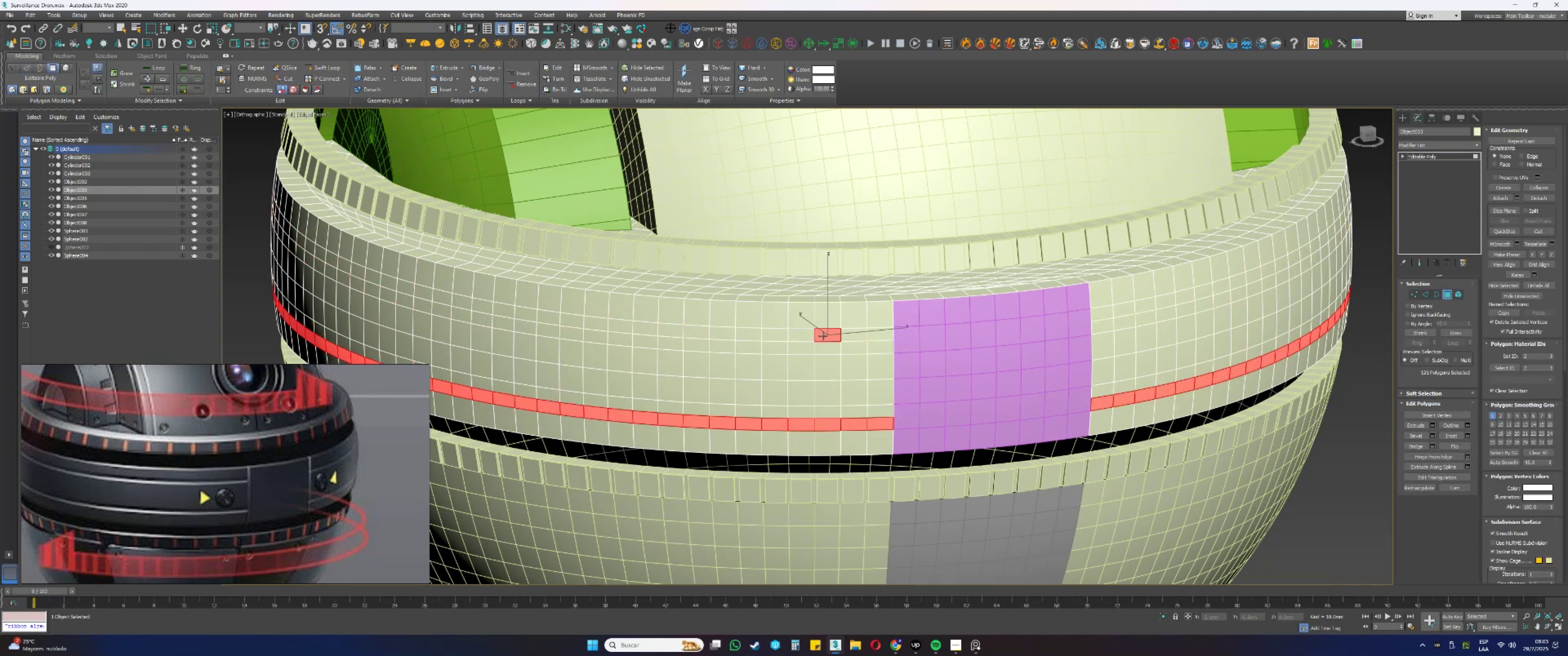 
hold_key(key=ShiftLeft, duration=0.39)
 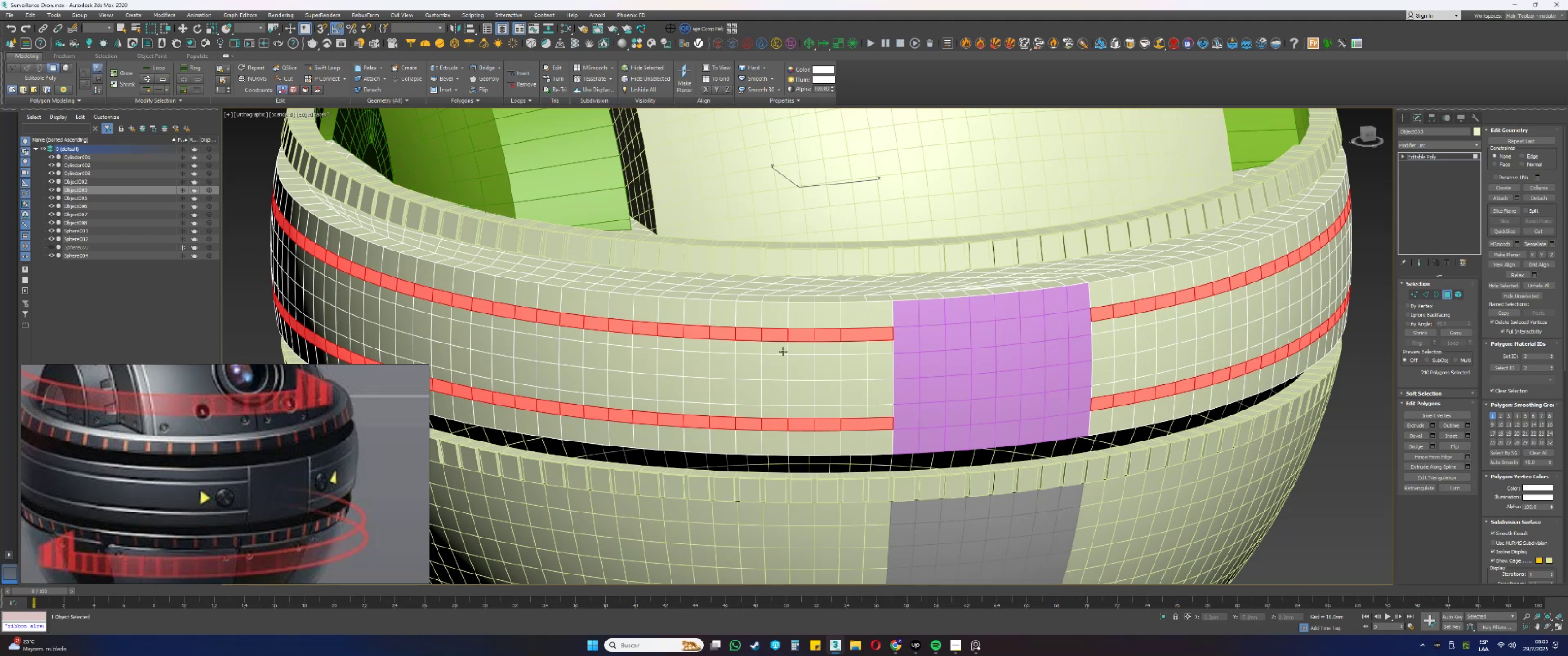 
wait(10.08)
 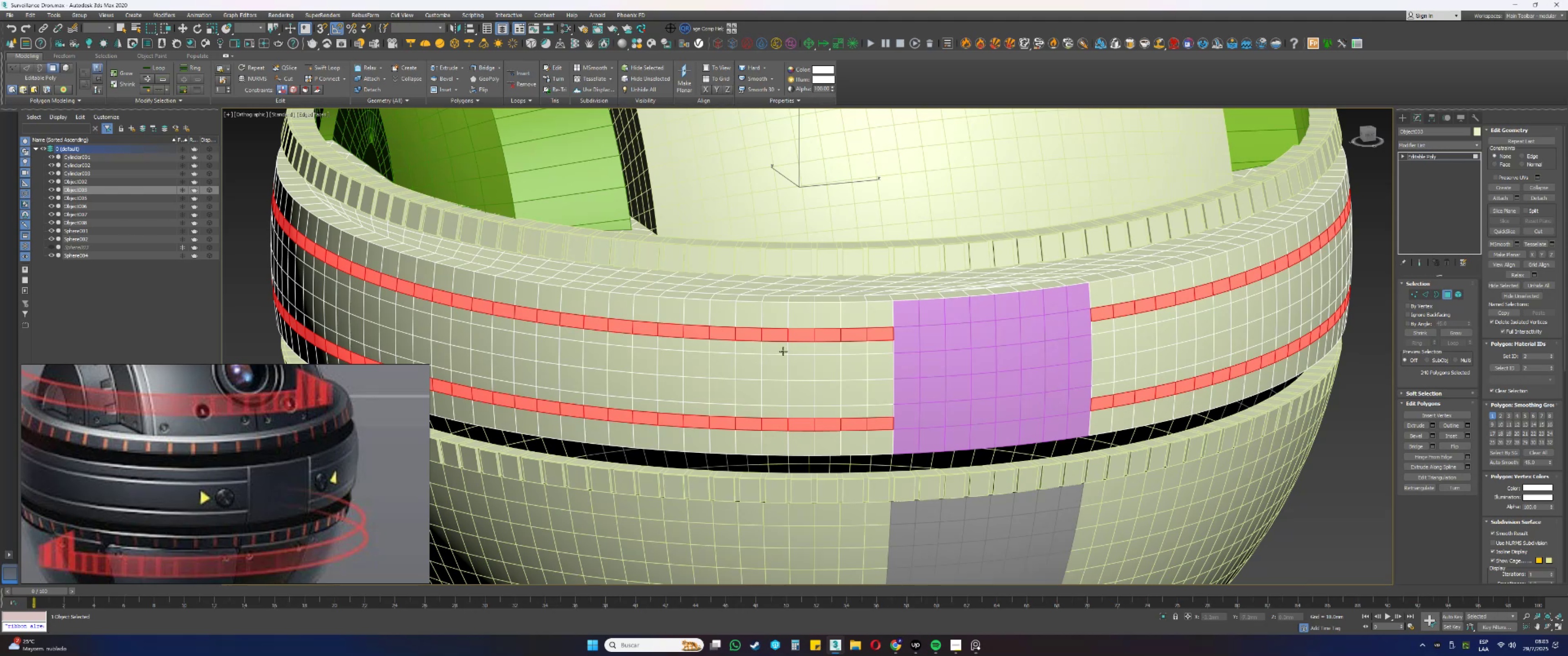 
key(F3)
 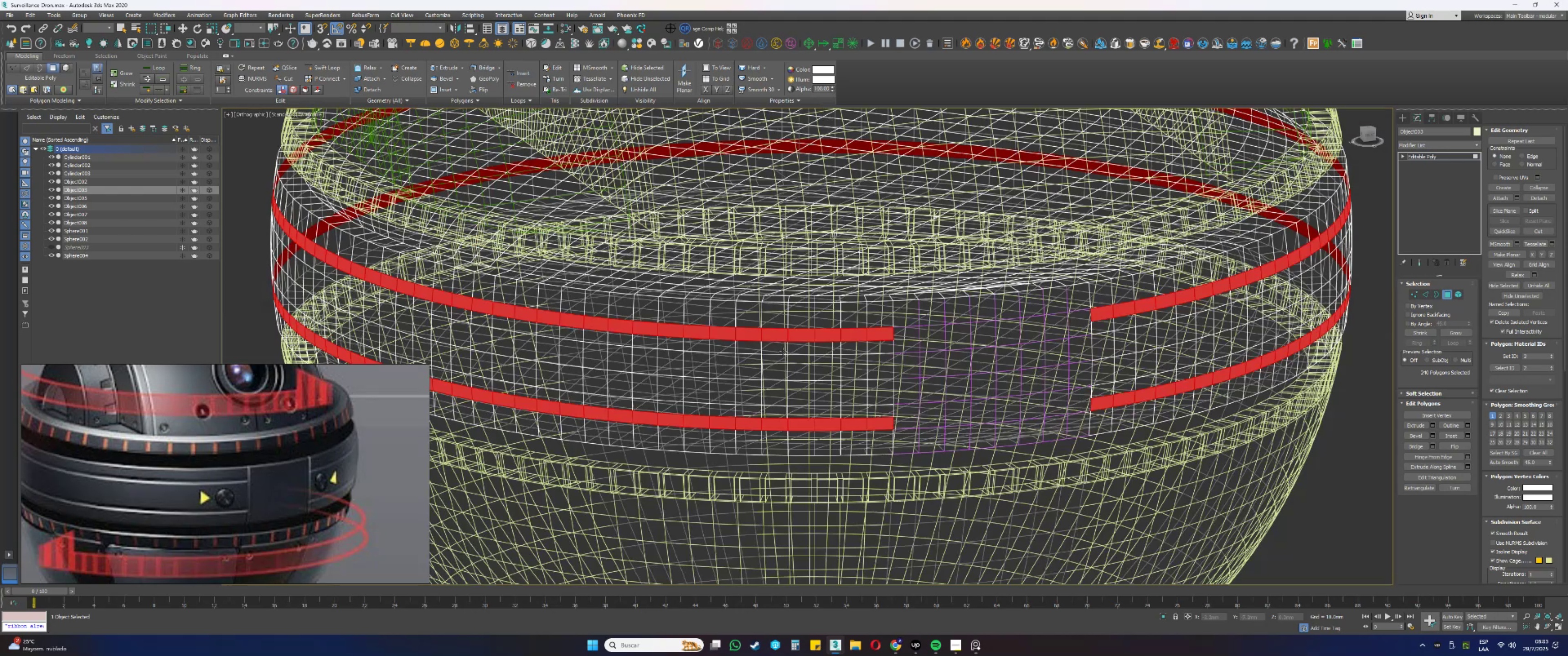 
key(F3)
 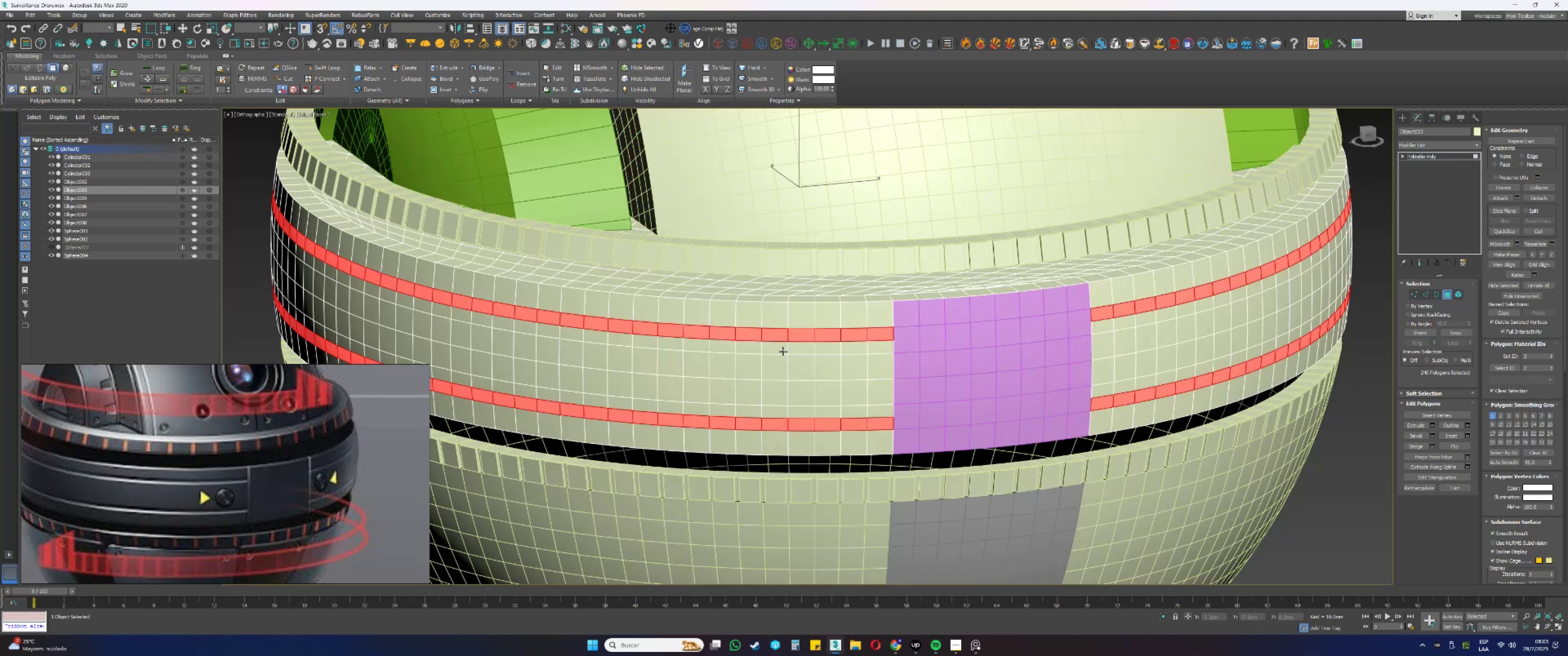 
key(F4)
 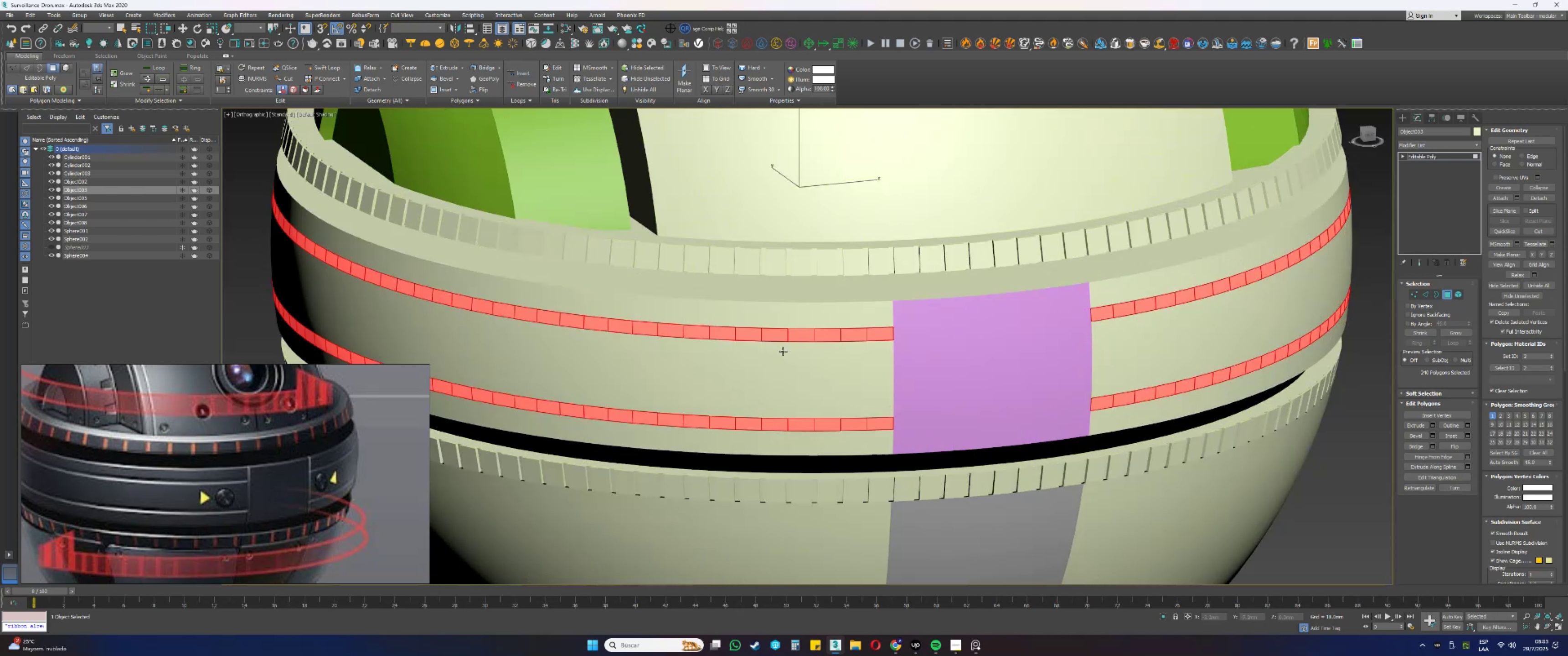 
scroll: coordinate [783, 351], scroll_direction: down, amount: 1.0
 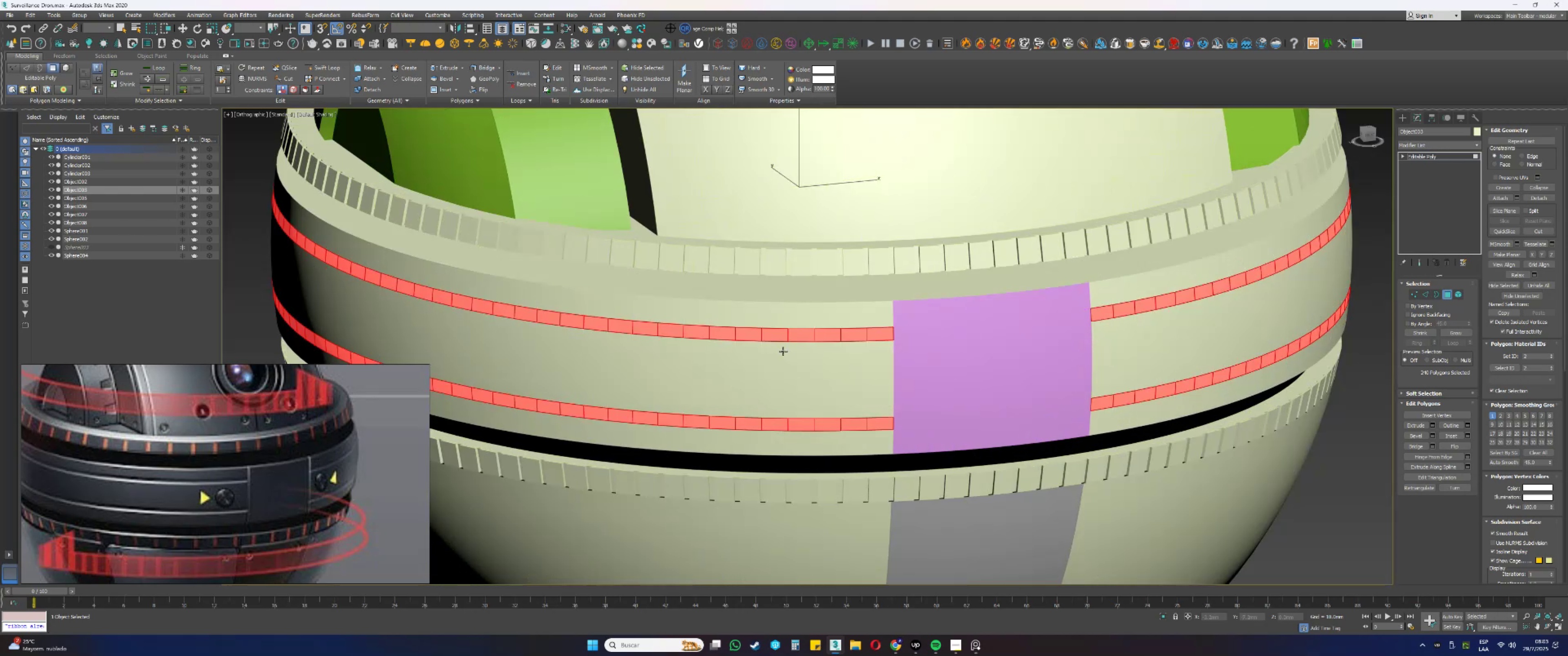 
hold_key(key=AltLeft, duration=0.48)
 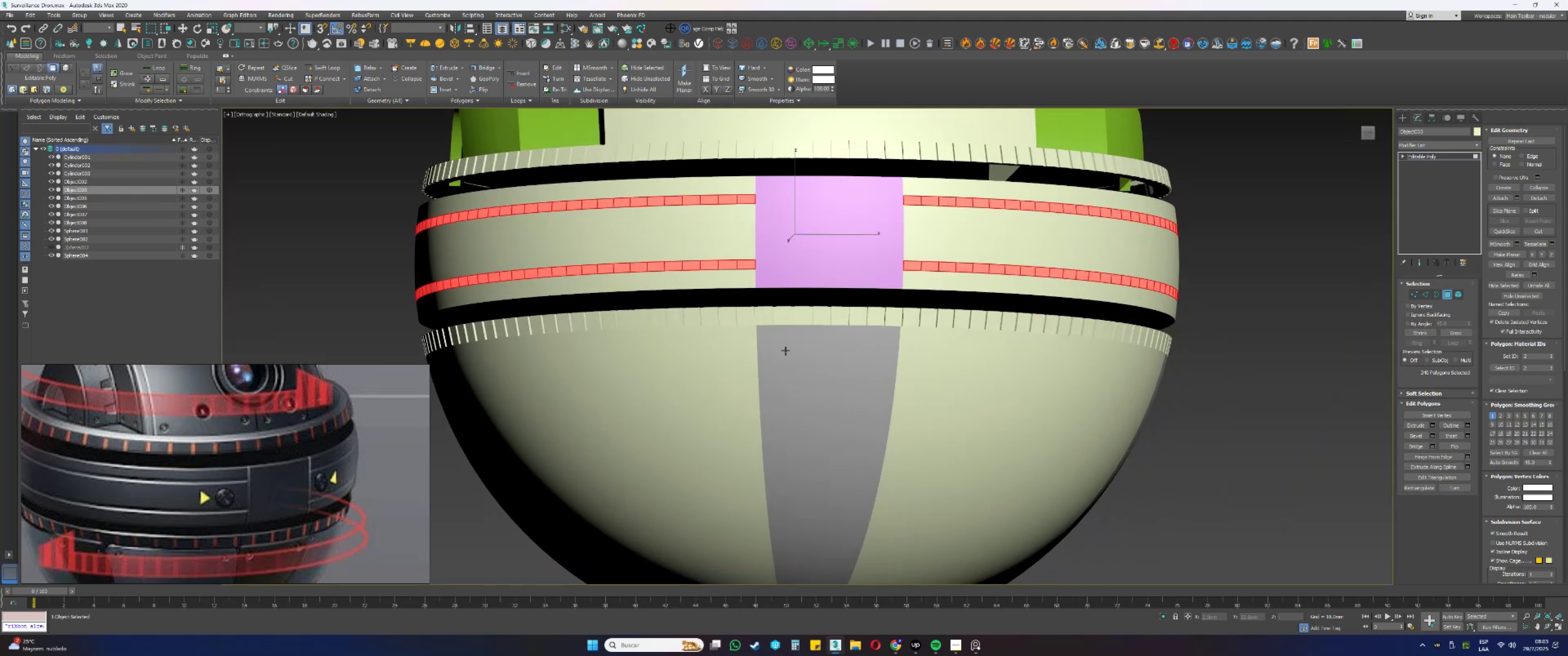 
scroll: coordinate [802, 351], scroll_direction: up, amount: 1.0
 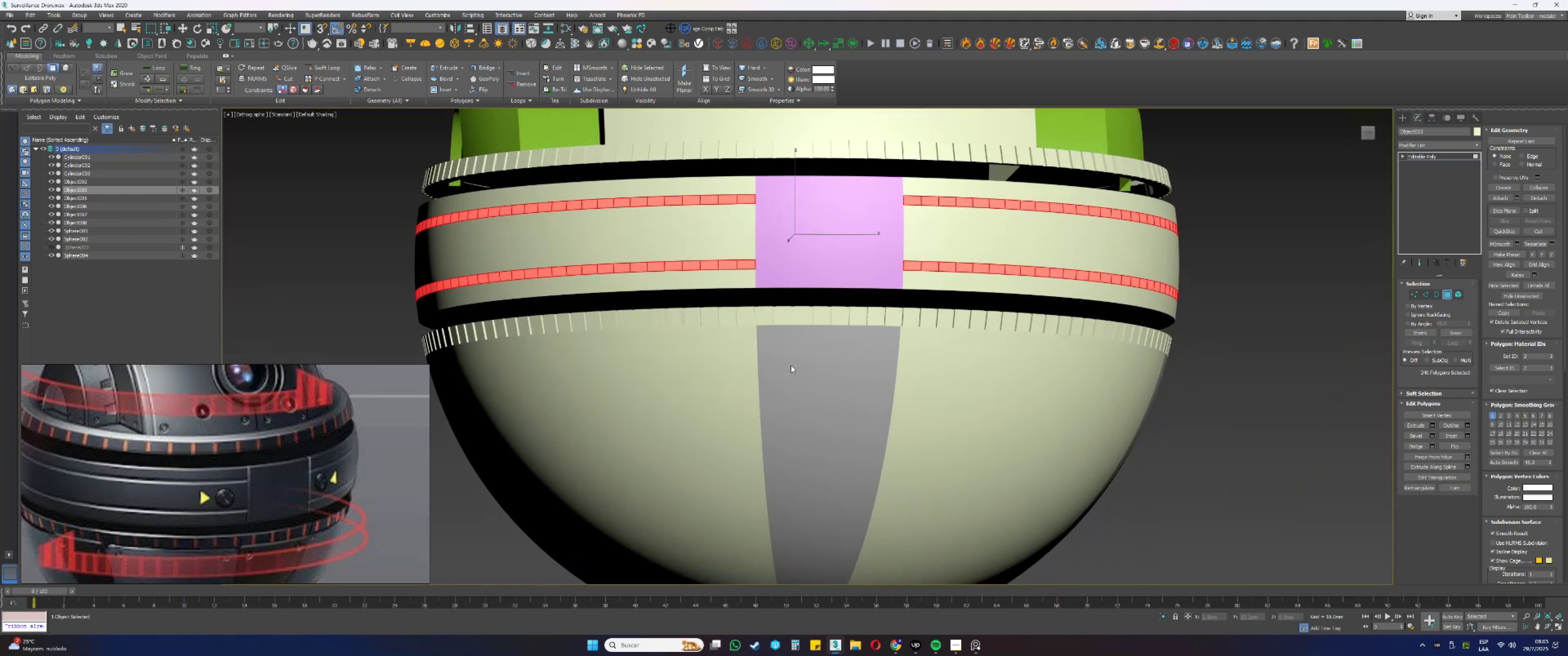 
hold_key(key=AltLeft, duration=0.52)
 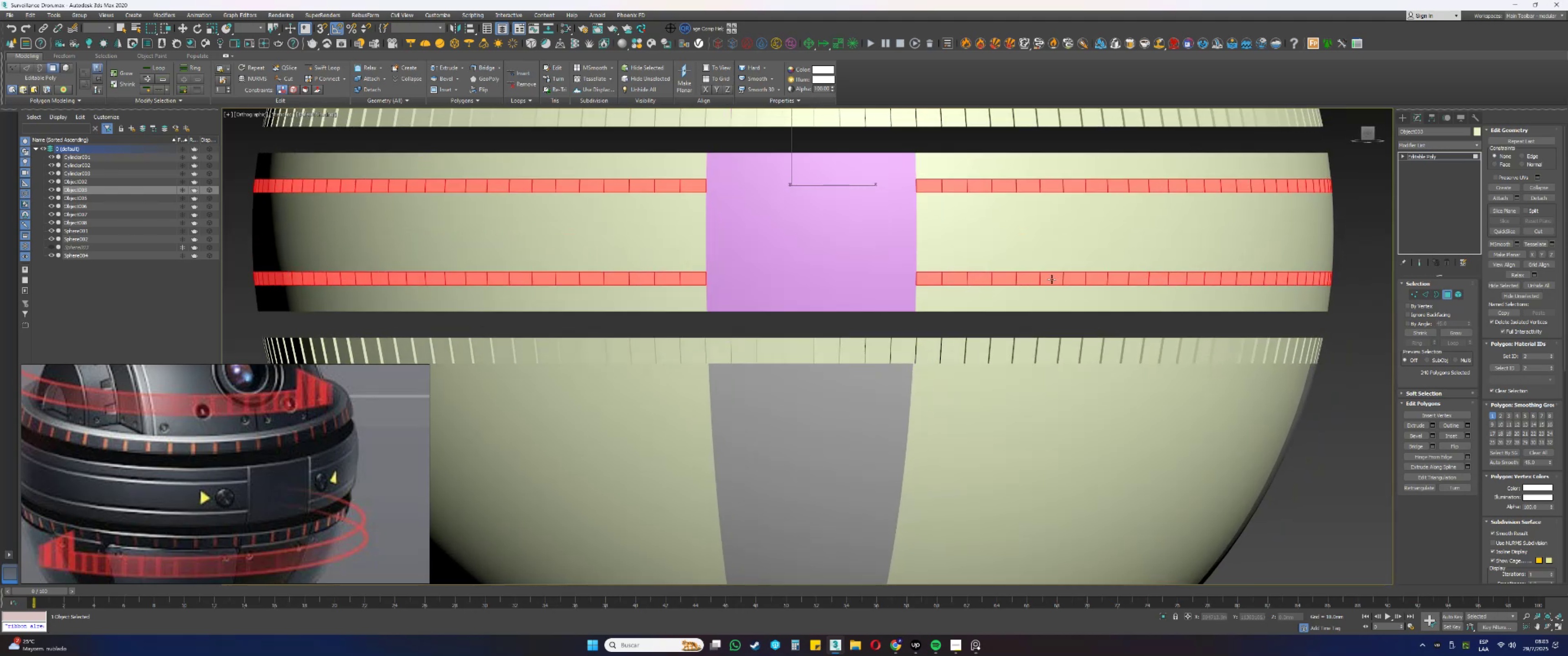 
hold_key(key=AltLeft, duration=0.36)
 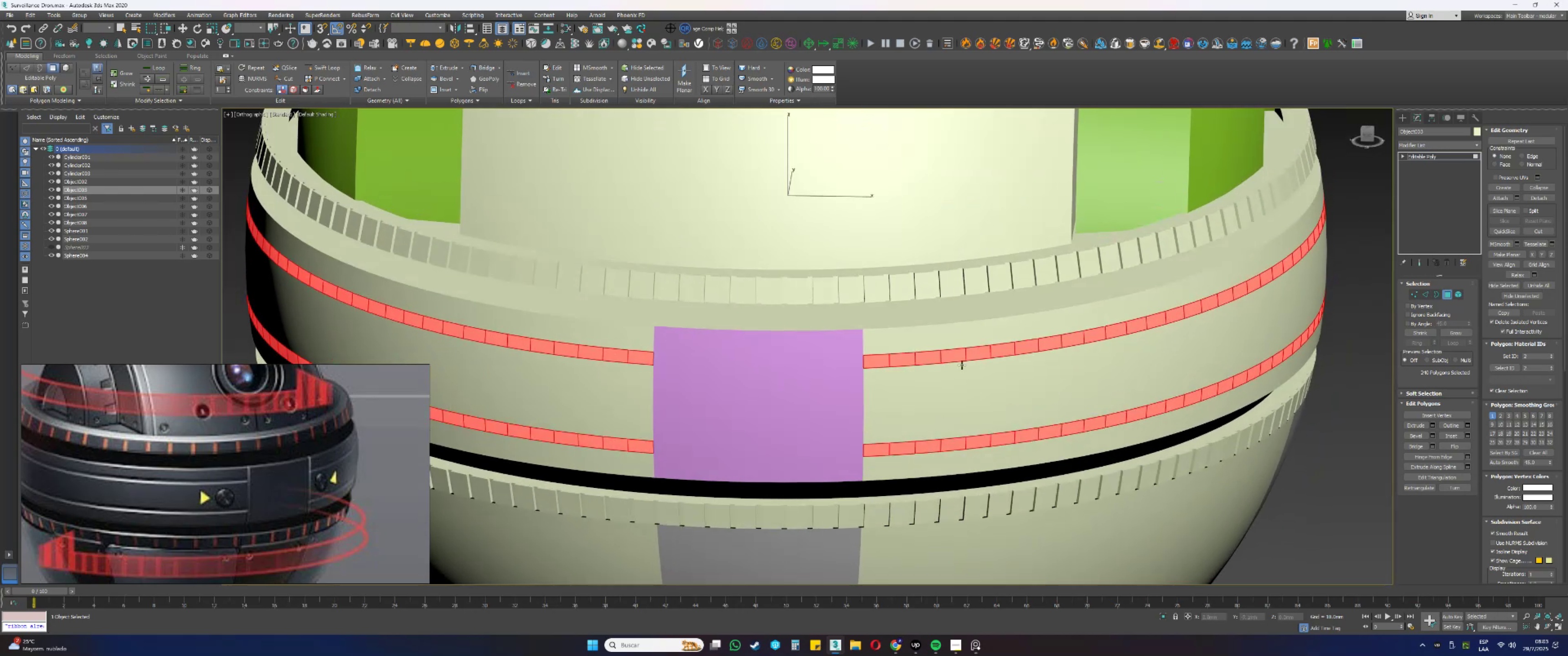 
key(F4)
 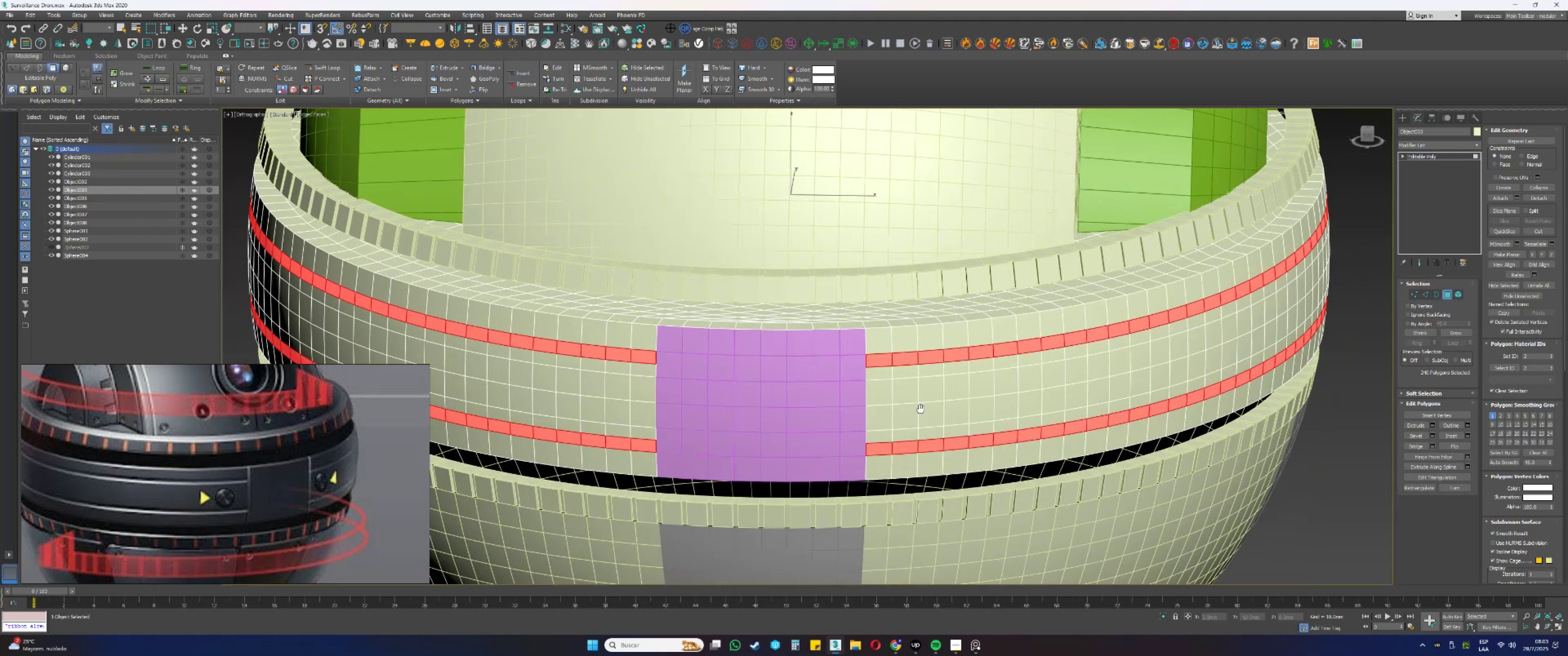 
hold_key(key=AltLeft, duration=0.36)
 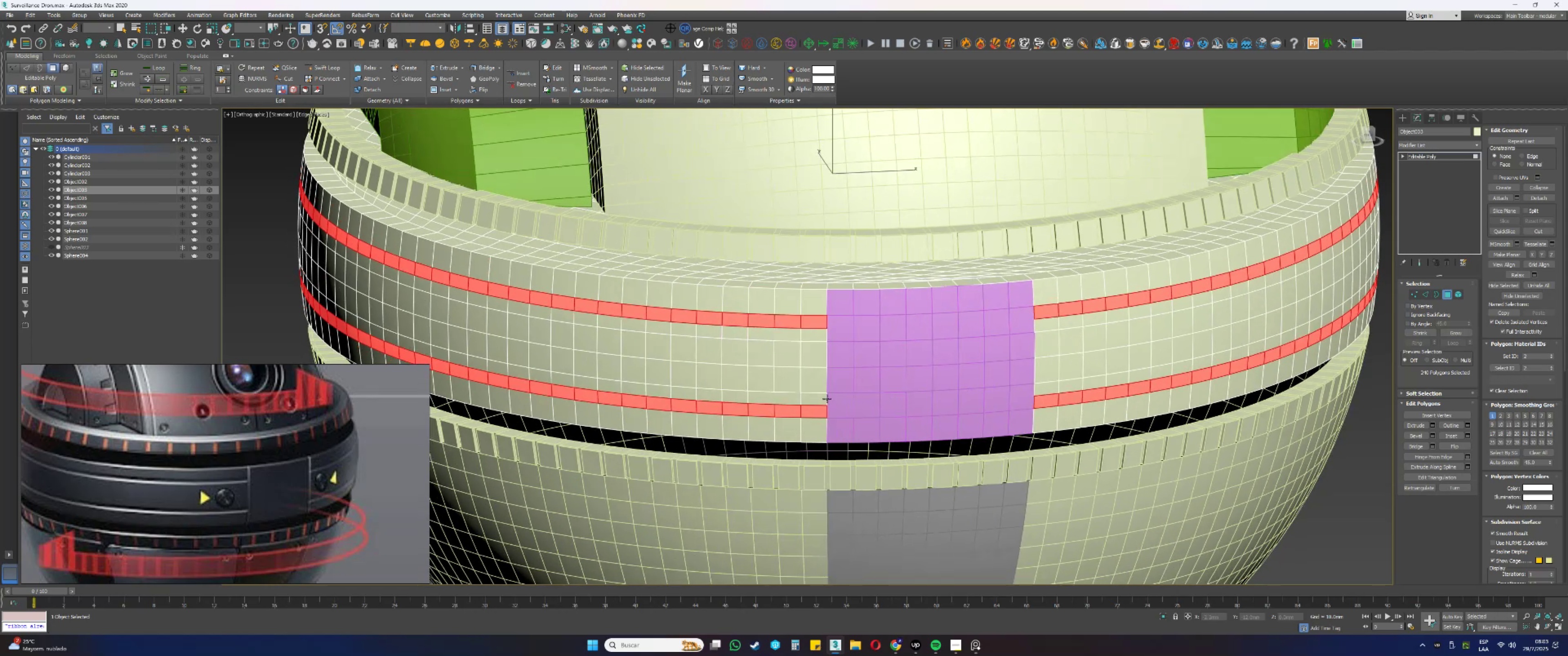 
key(2)
 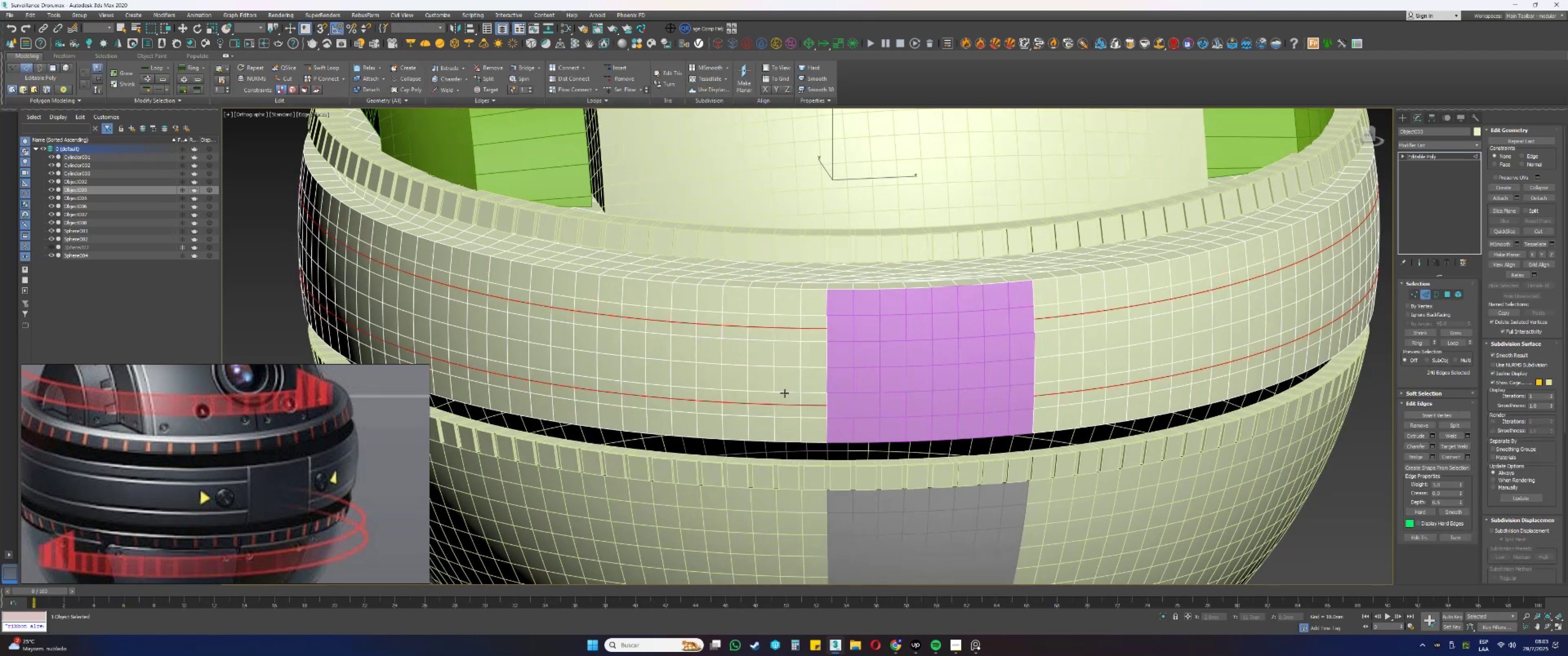 
double_click([783, 393])
 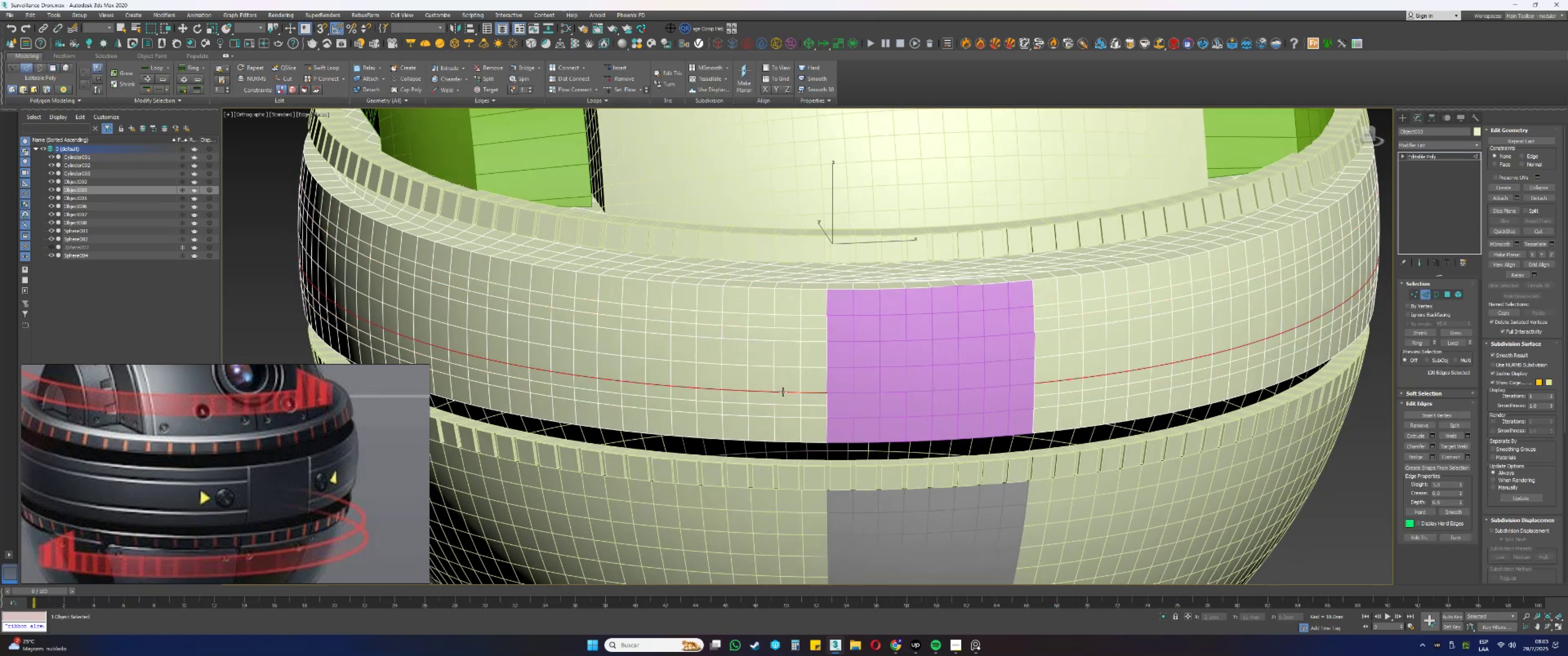 
hold_key(key=ControlLeft, duration=0.64)
double_click([784, 342])
 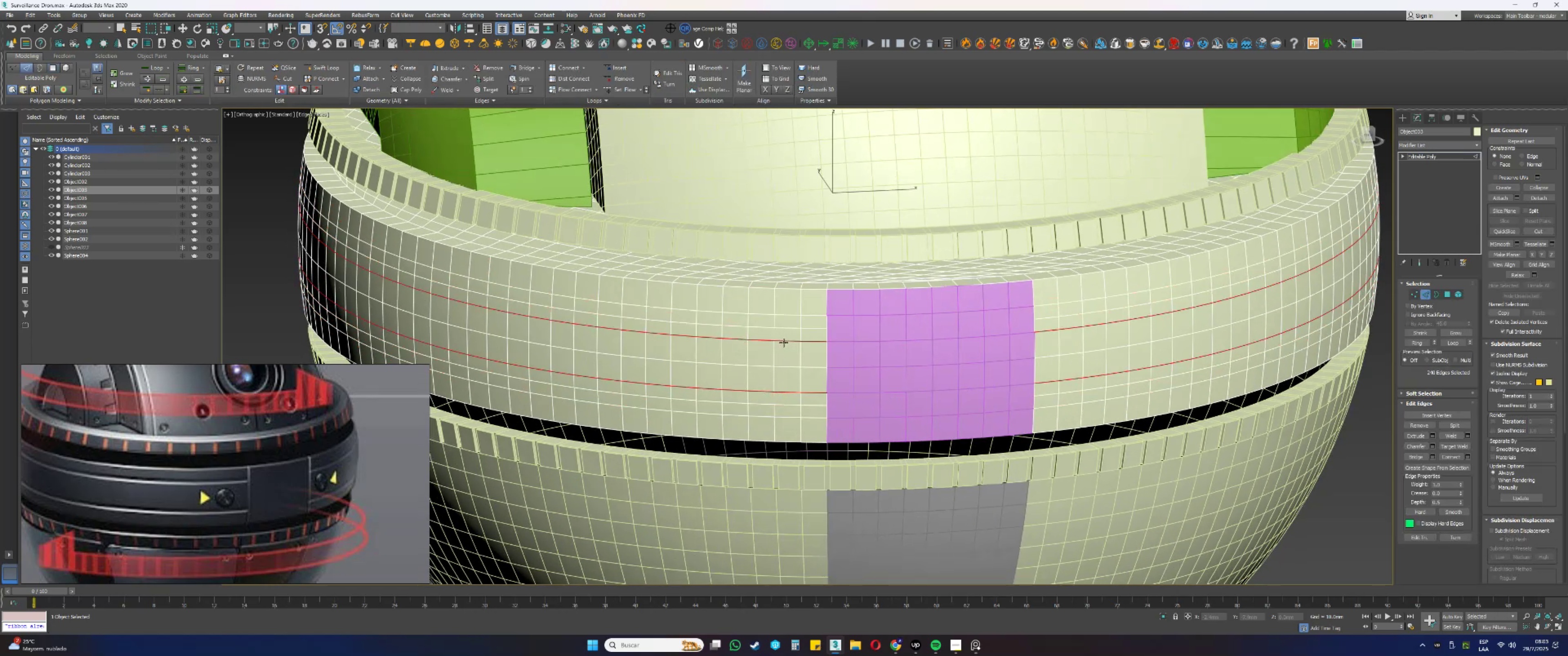 
key(Control+Backspace)
 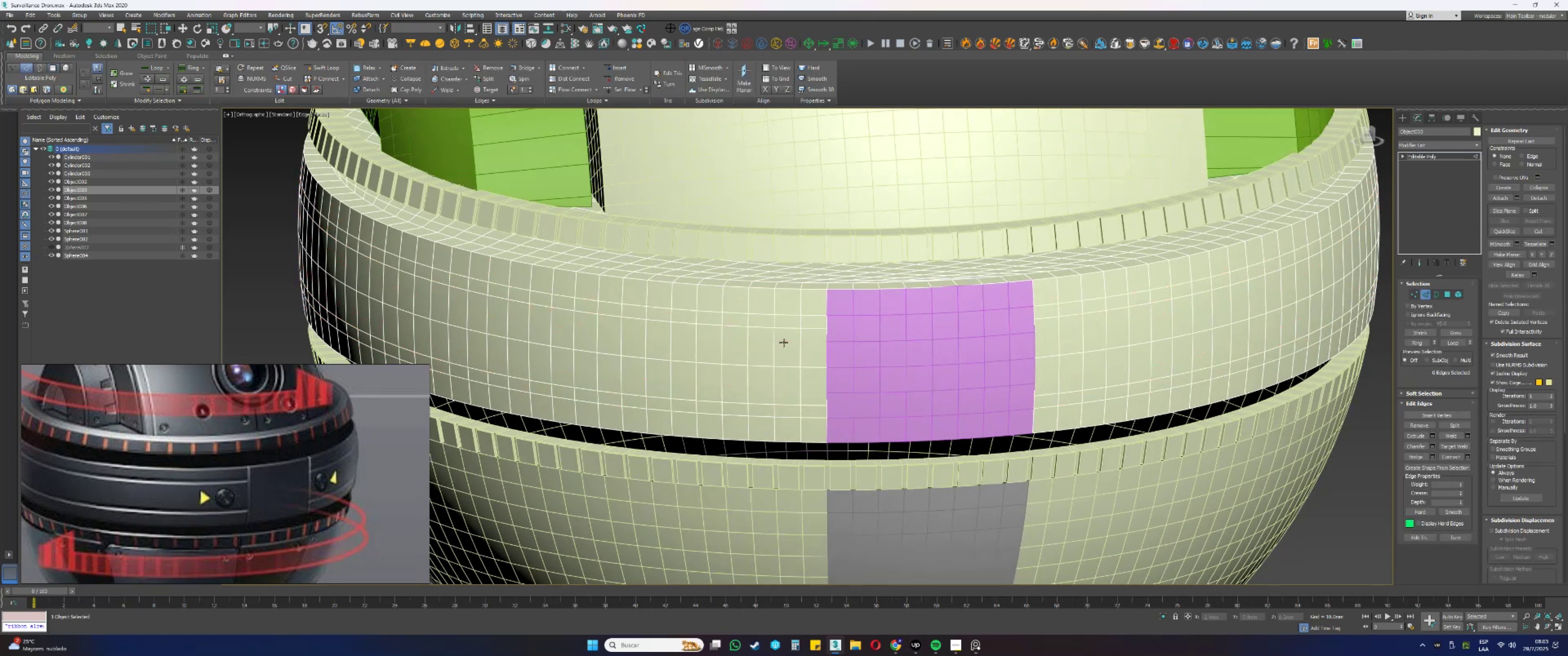 
key(4)
 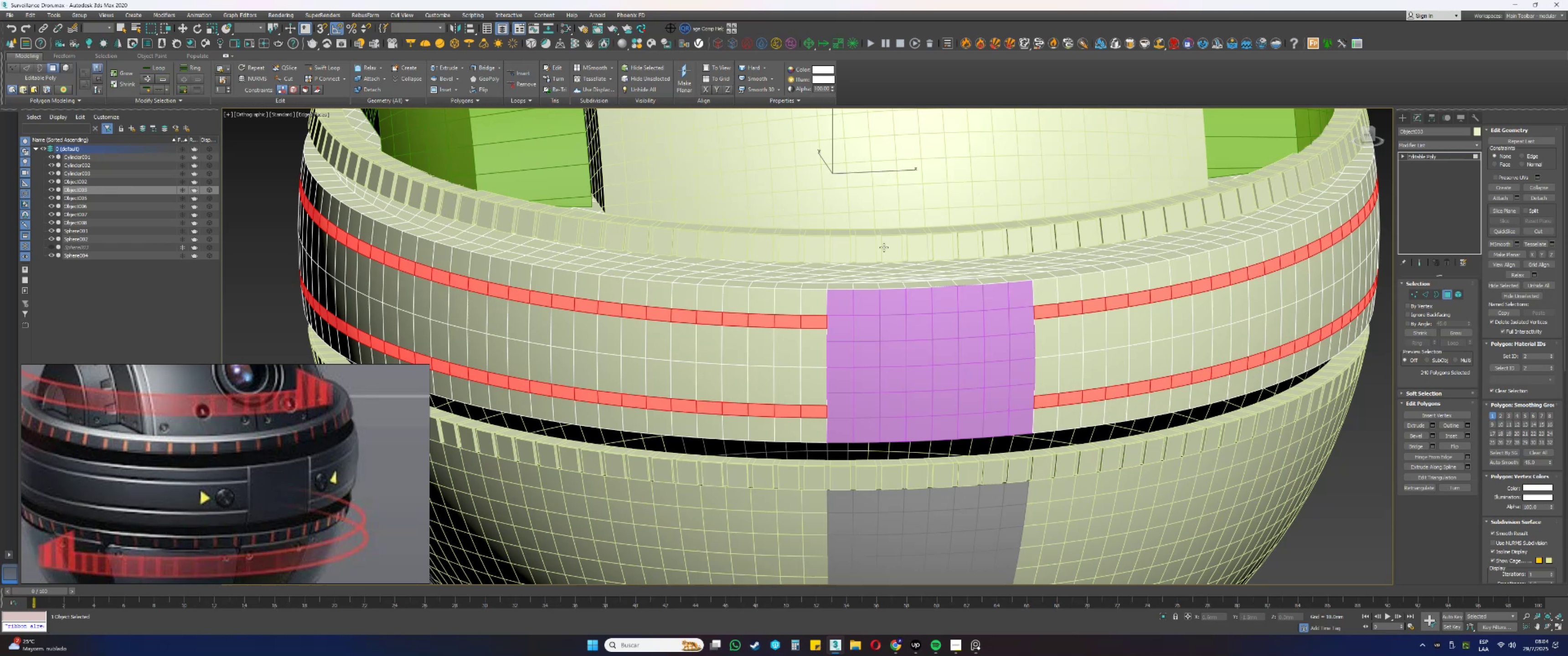 
wait(17.56)
 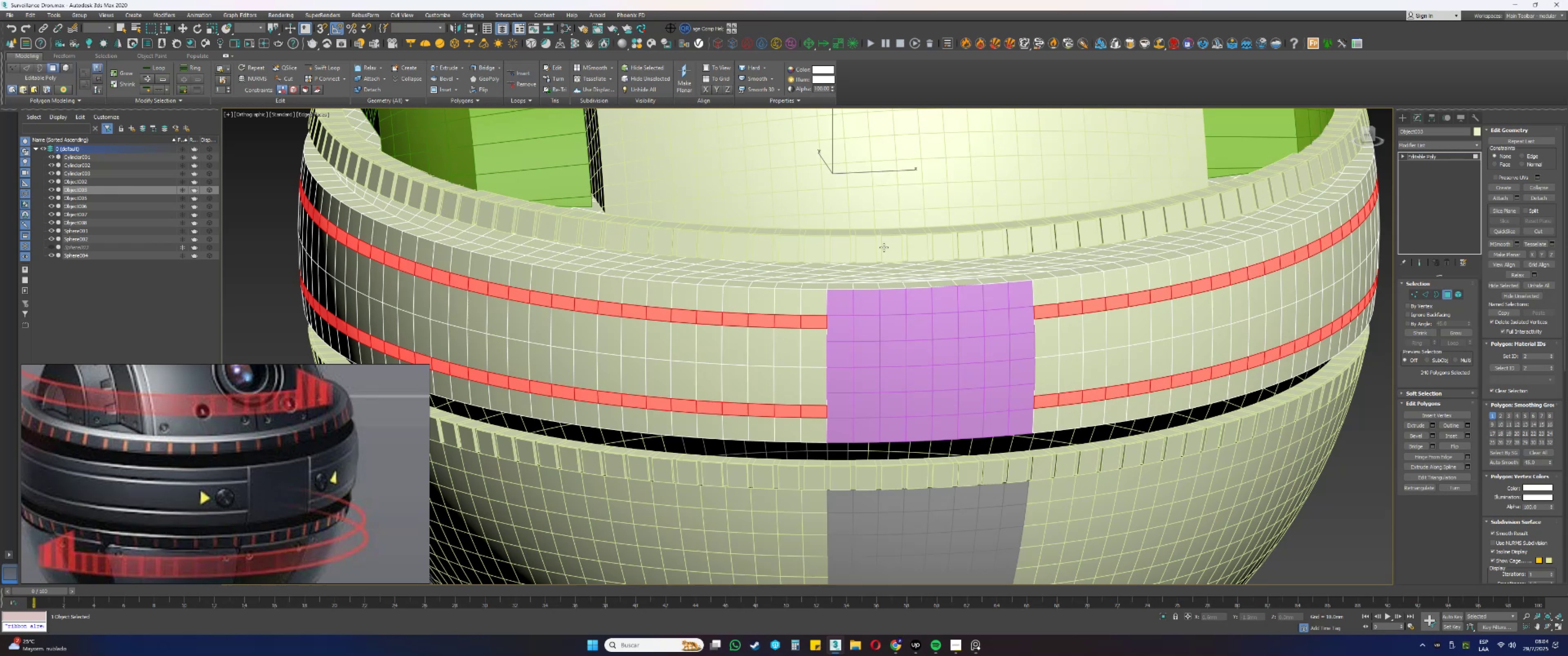 
left_click([1432, 434])
 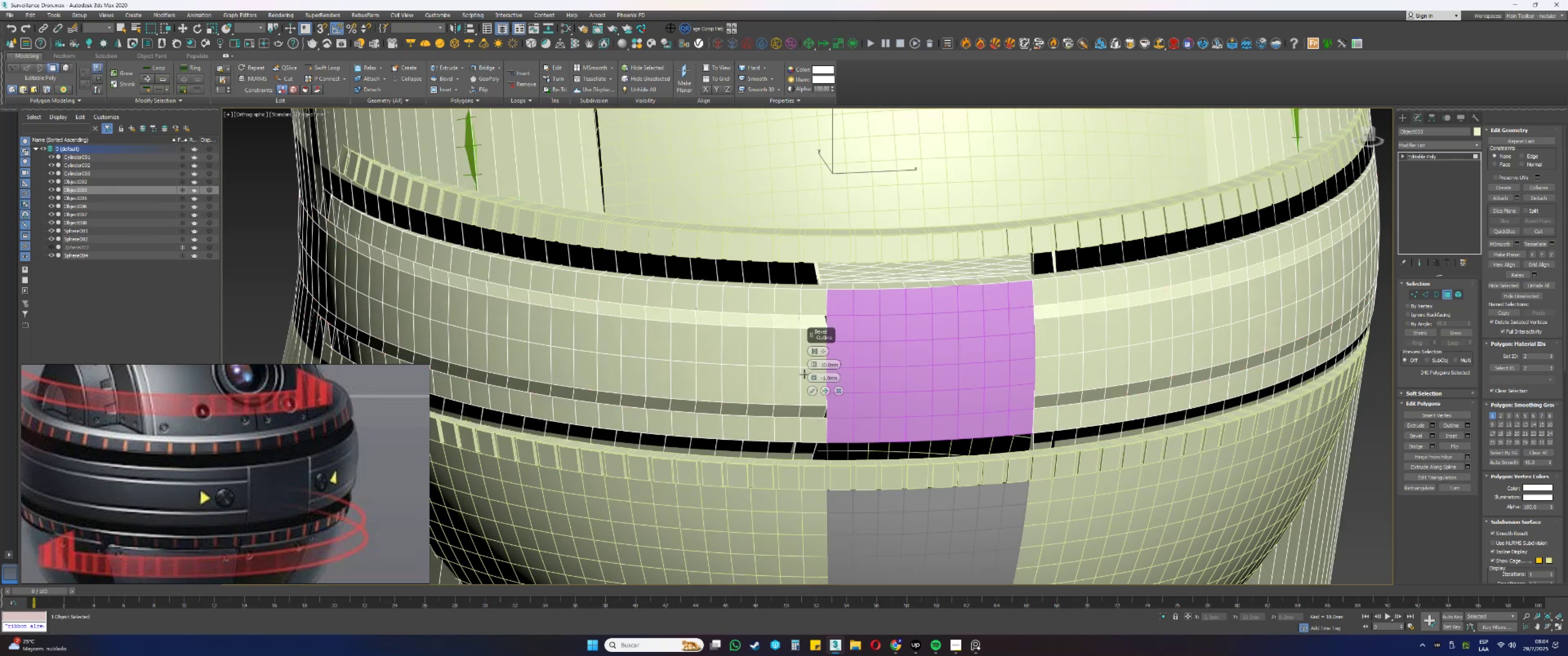 
left_click([816, 349])
 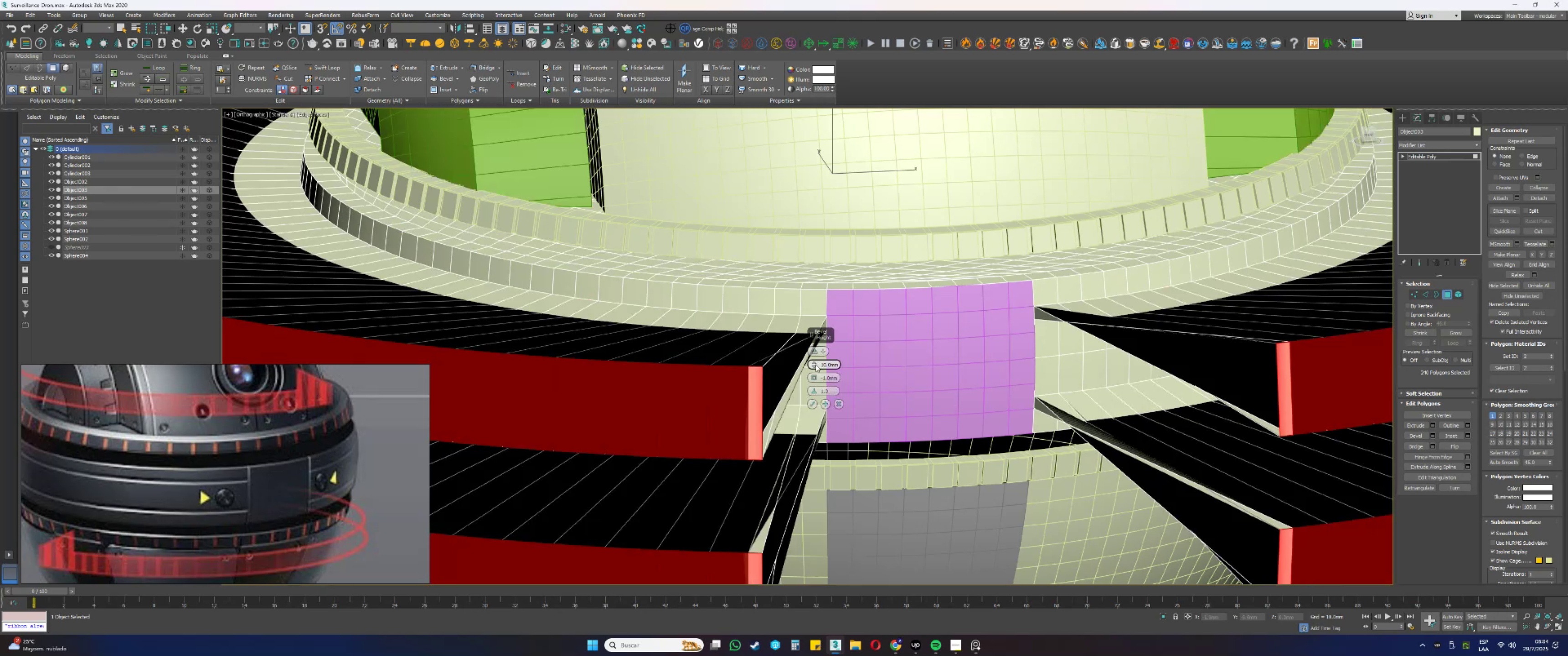 
right_click([815, 364])
 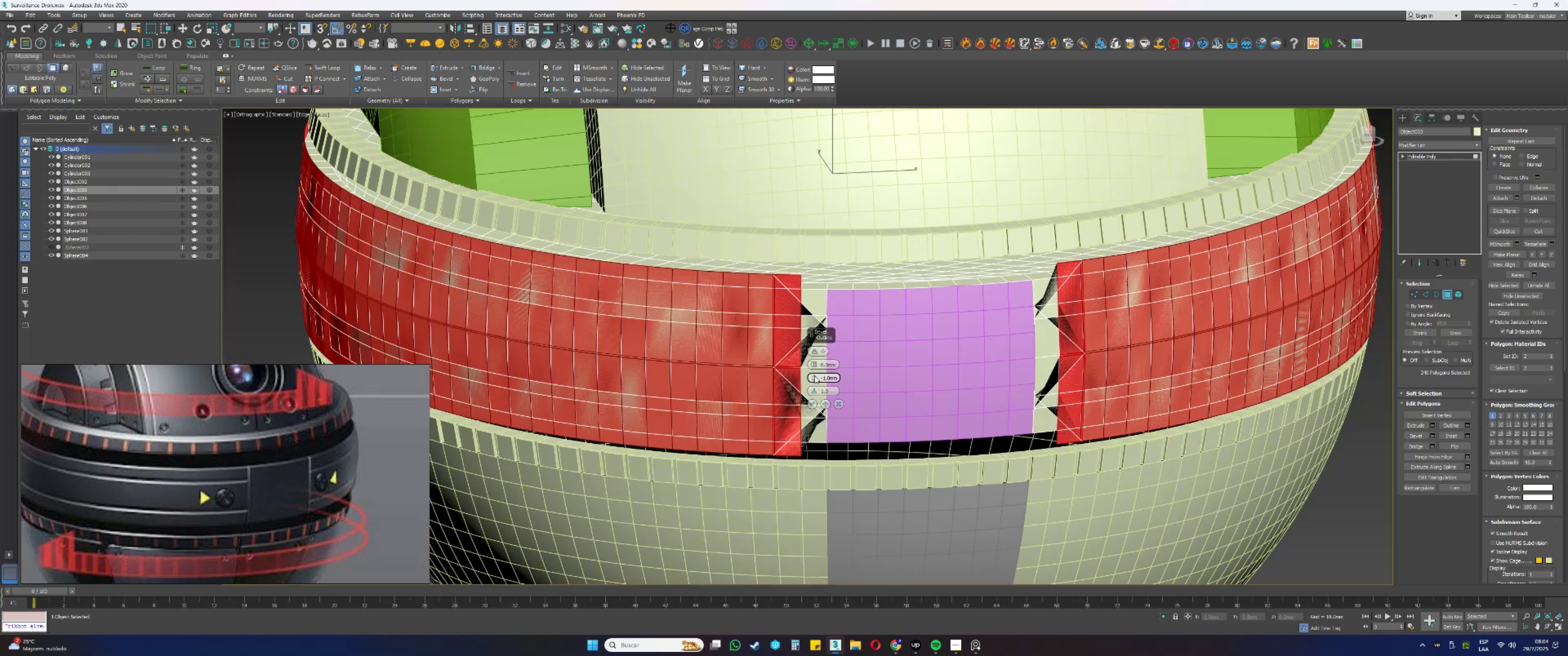 
right_click([815, 376])
 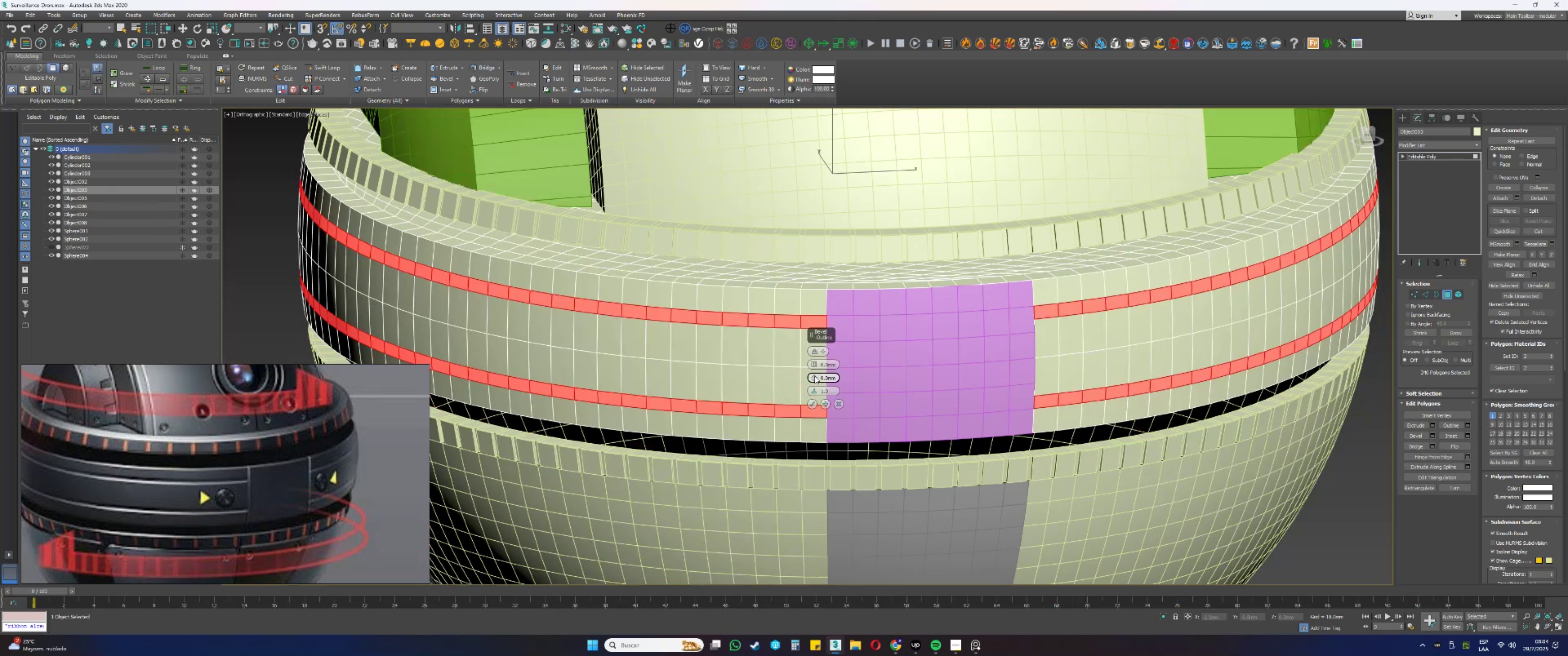 
hold_key(key=AltLeft, duration=0.47)
 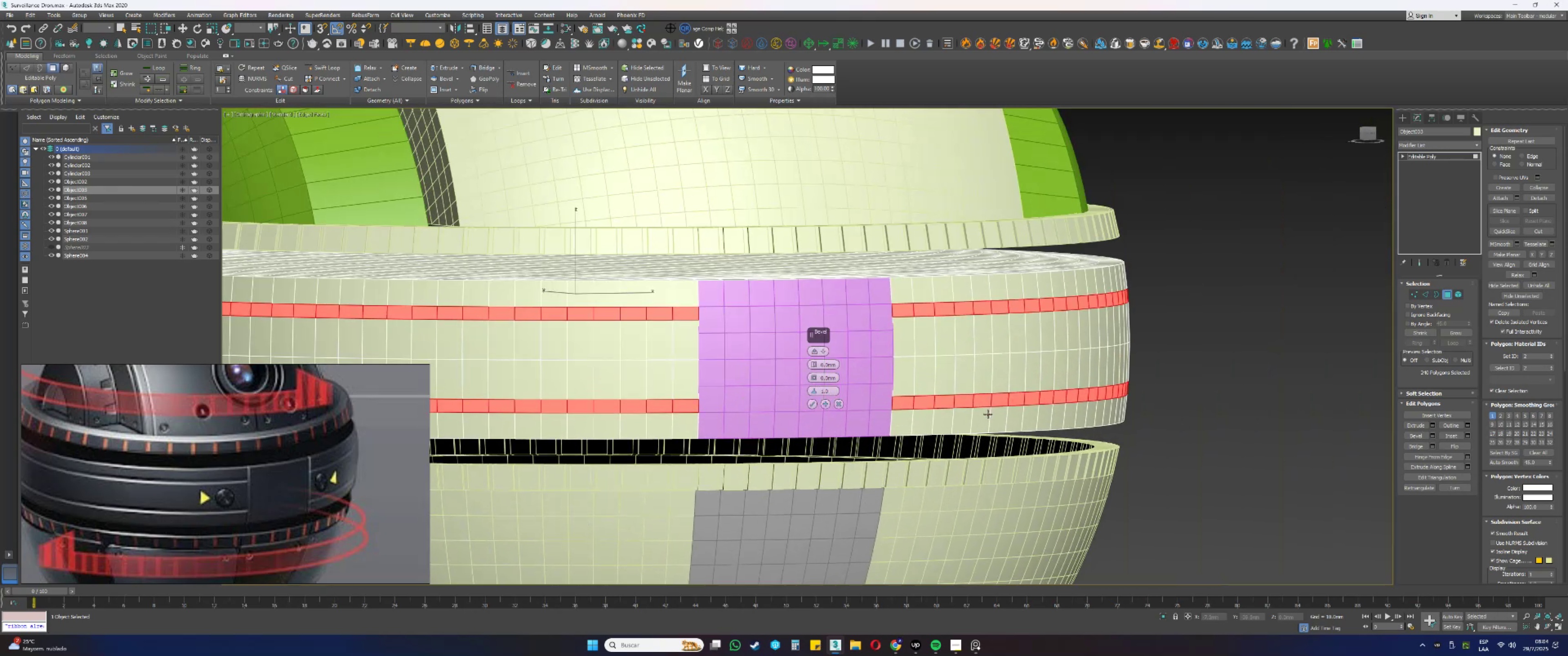 
scroll: coordinate [1123, 384], scroll_direction: up, amount: 4.0
 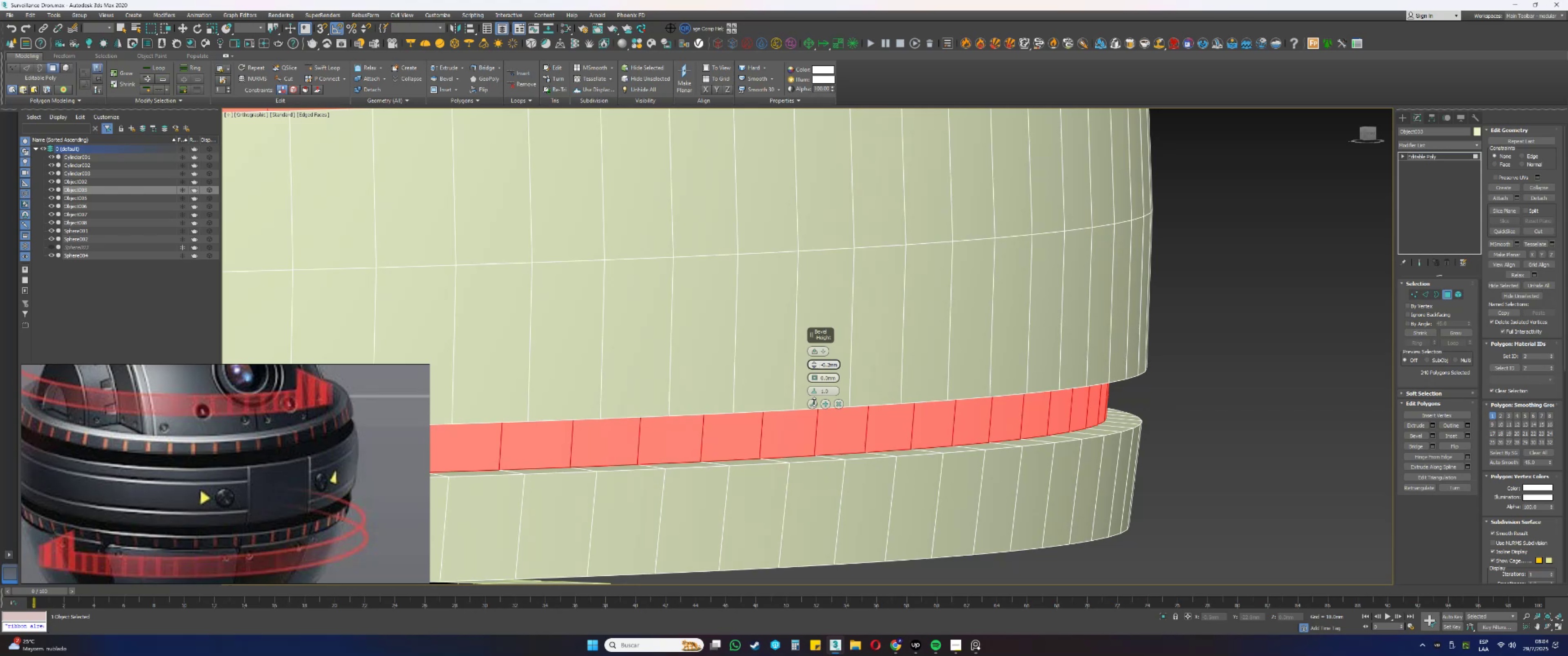 
wait(5.32)
 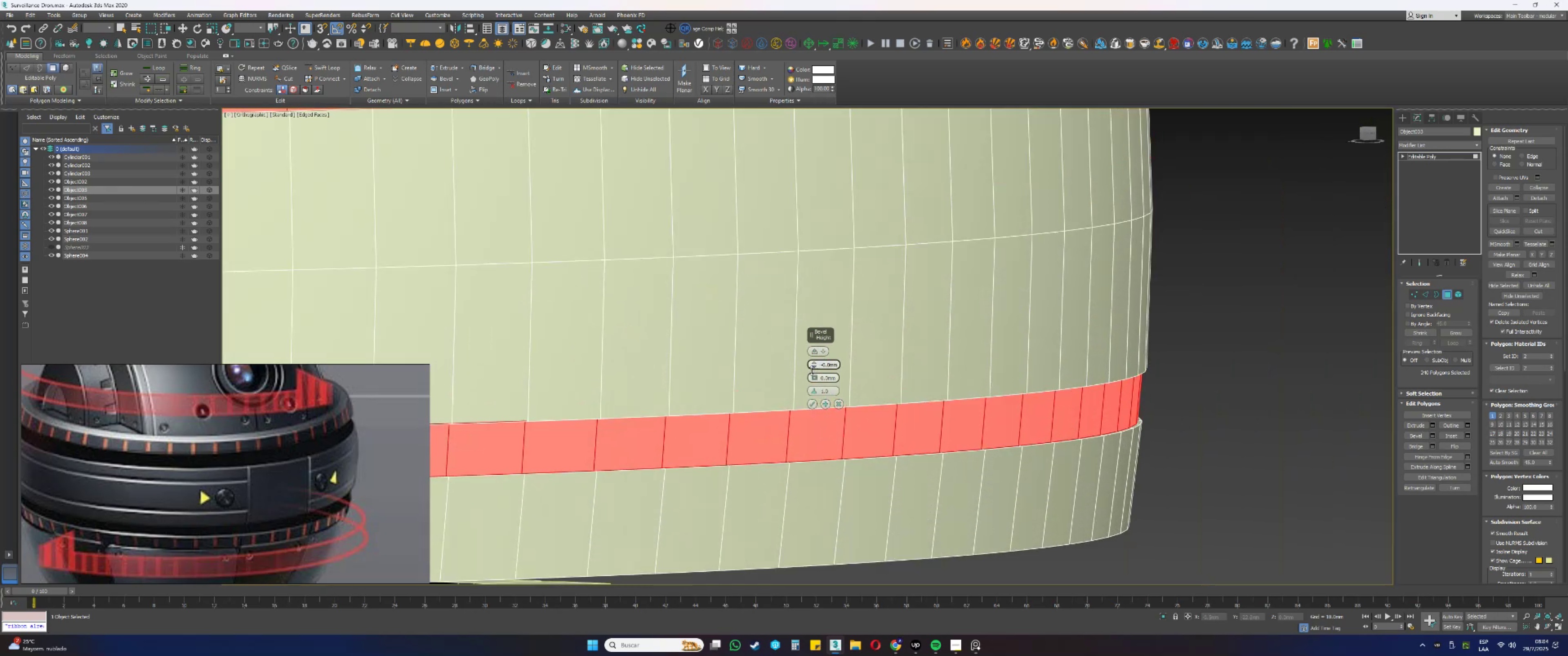 
left_click([833, 365])
 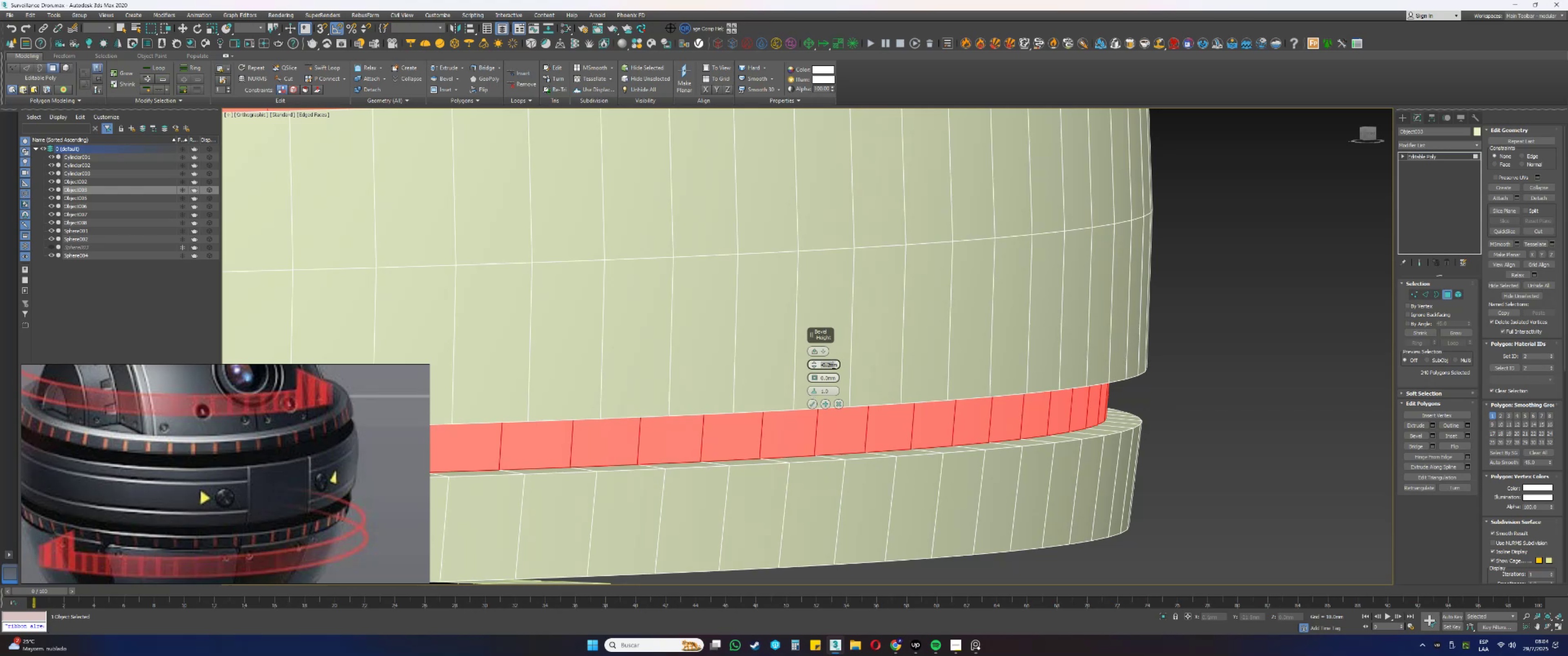 
key(NumpadSubtract)
 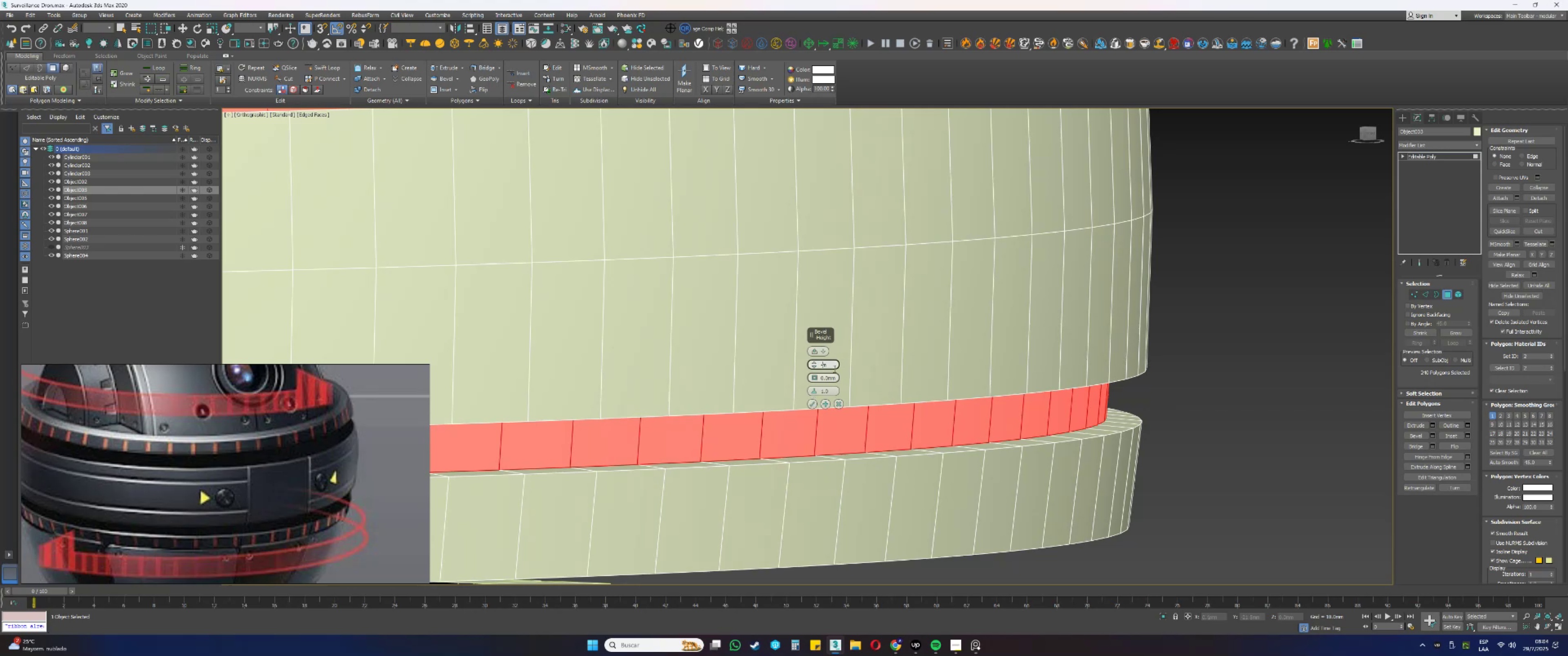 
key(NumpadDecimal)
 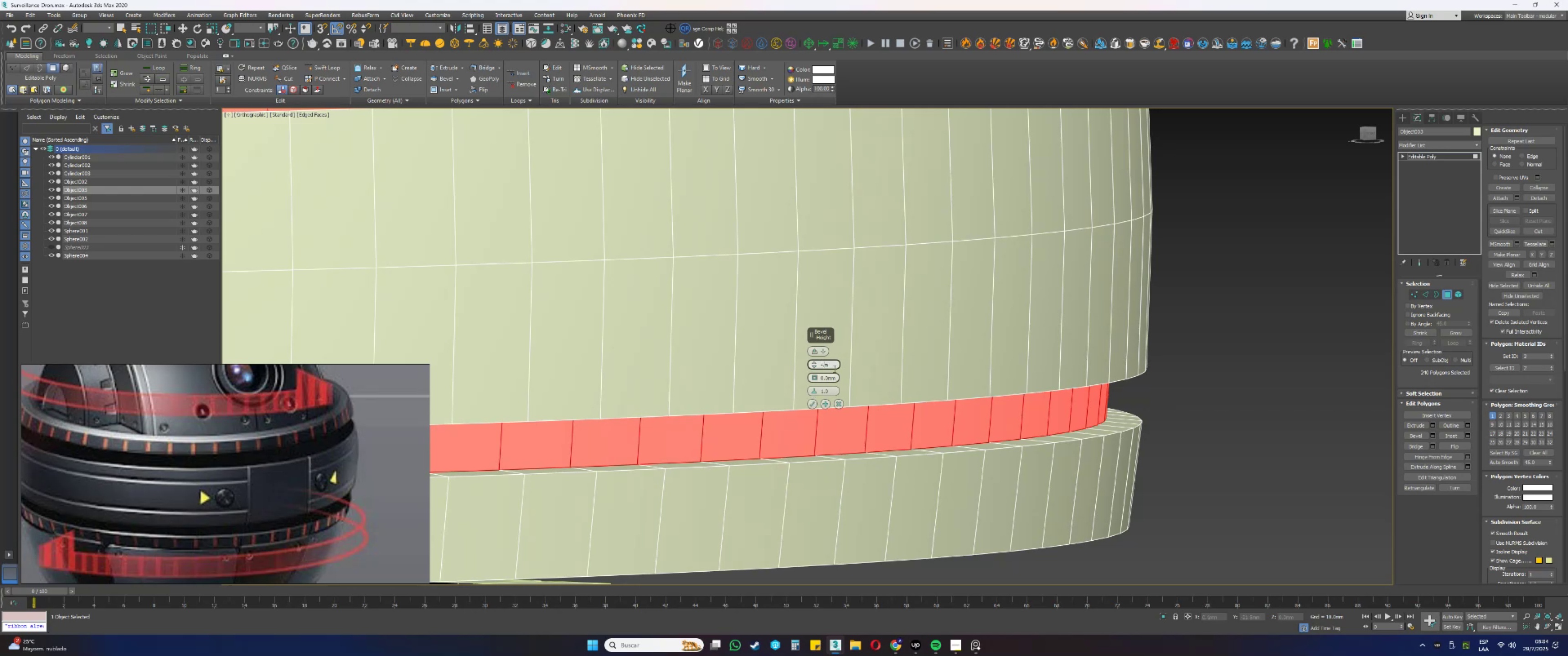 
key(Numpad2)
 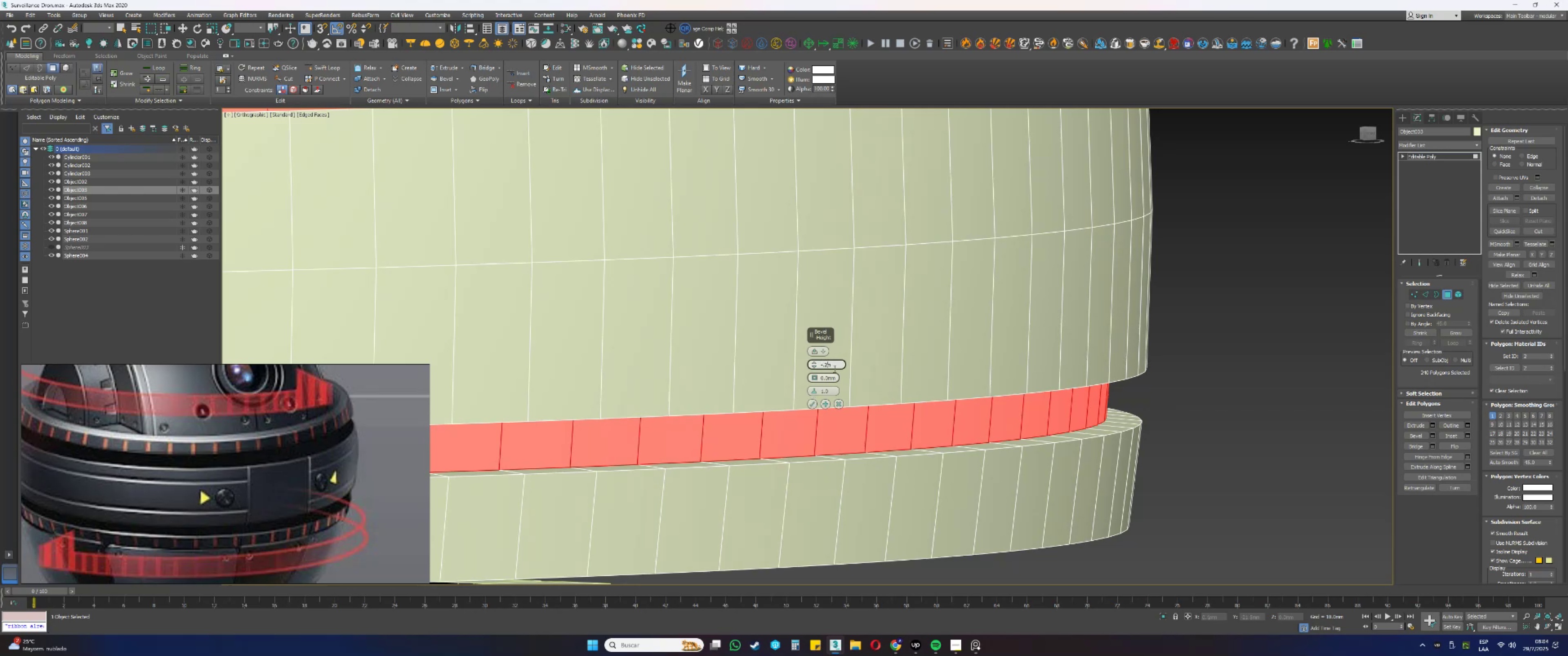 
key(Numpad5)
 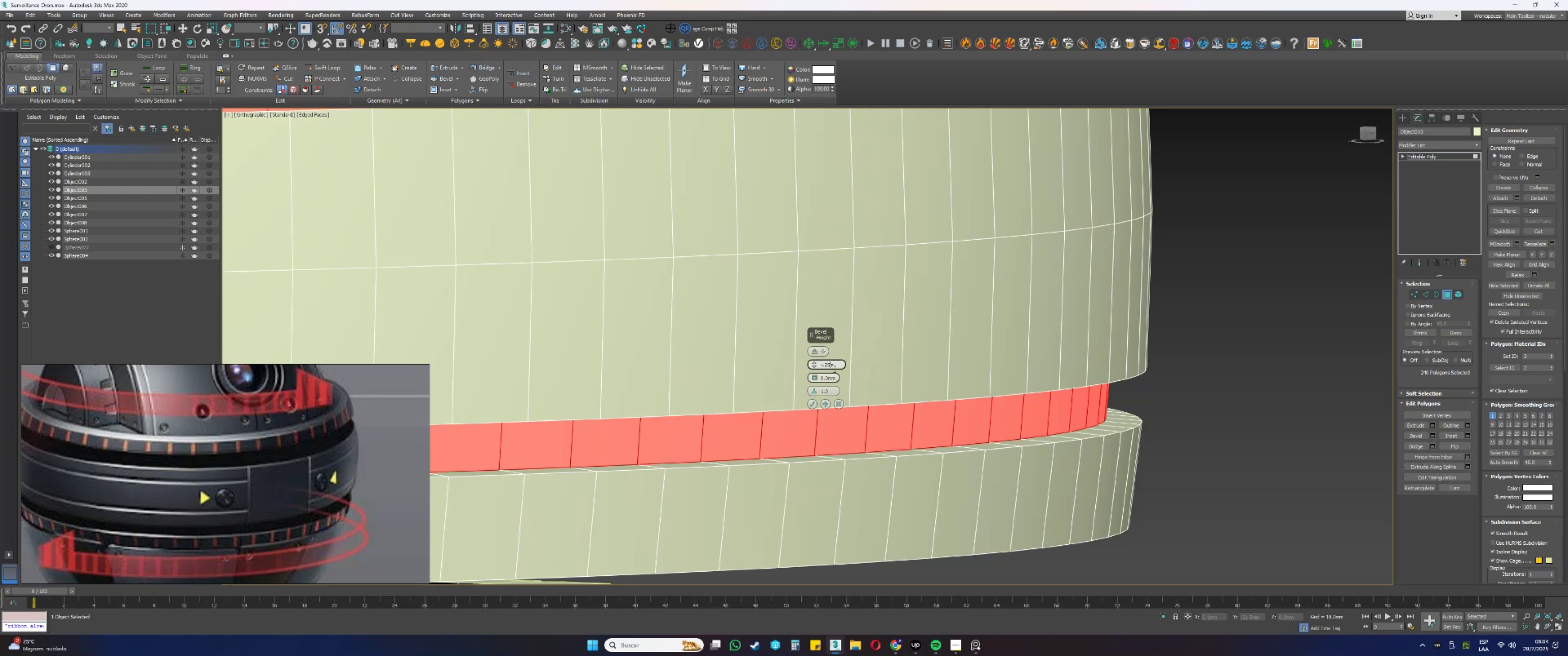 
key(NumpadEnter)
 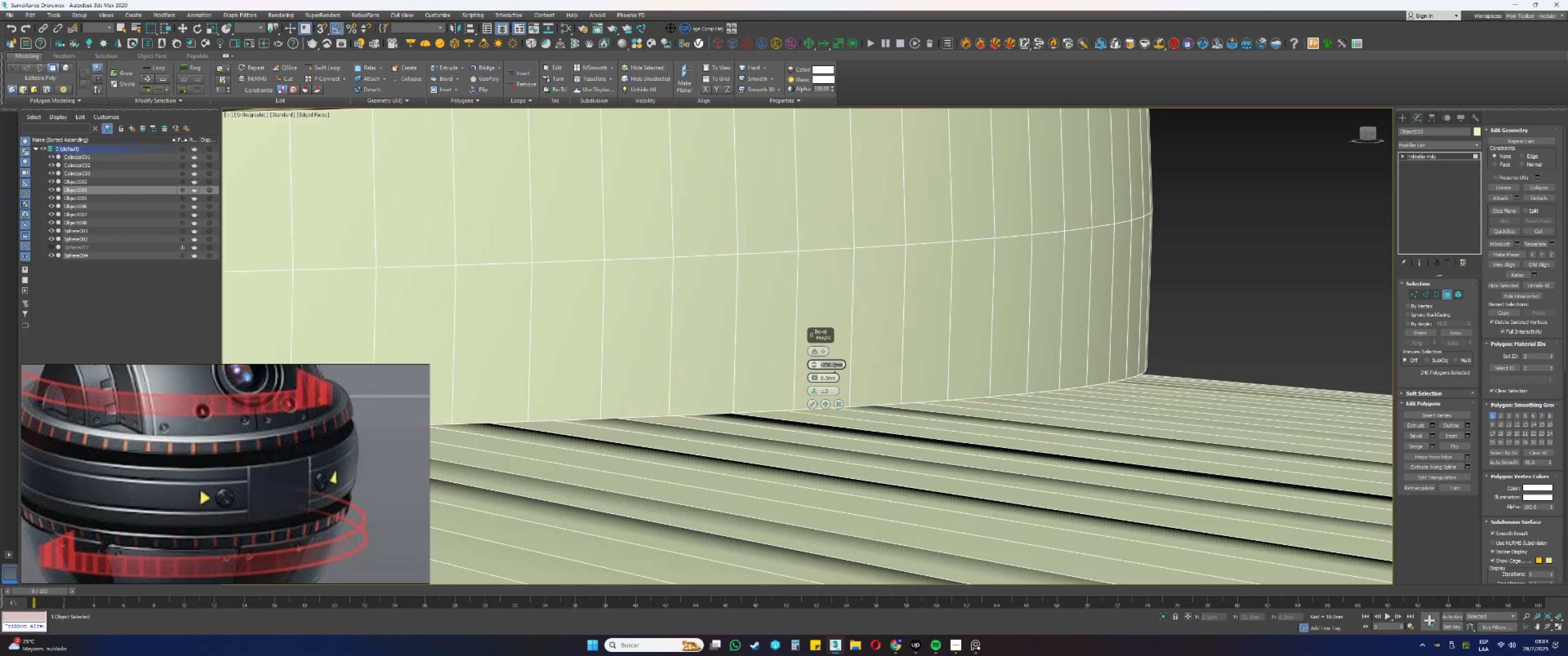 
key(NumpadSubtract)
 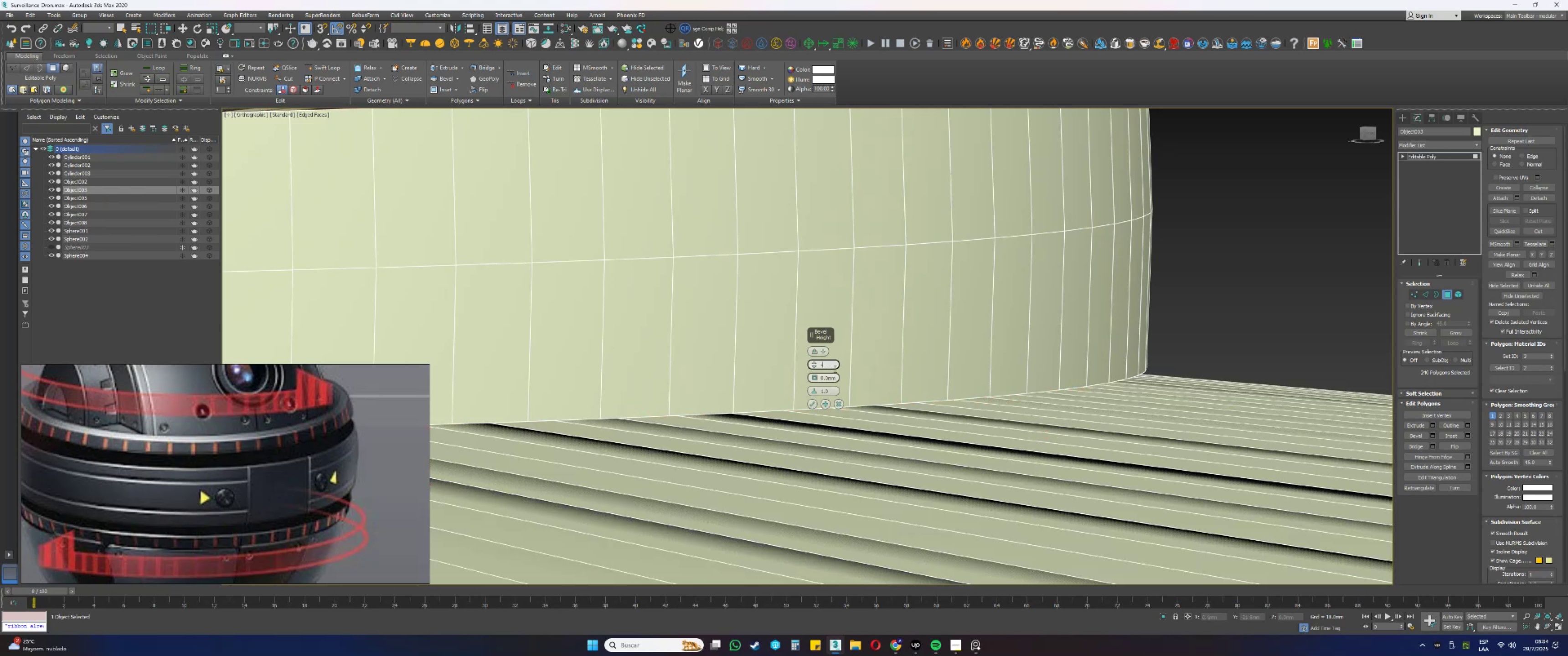 
key(NumpadDecimal)
 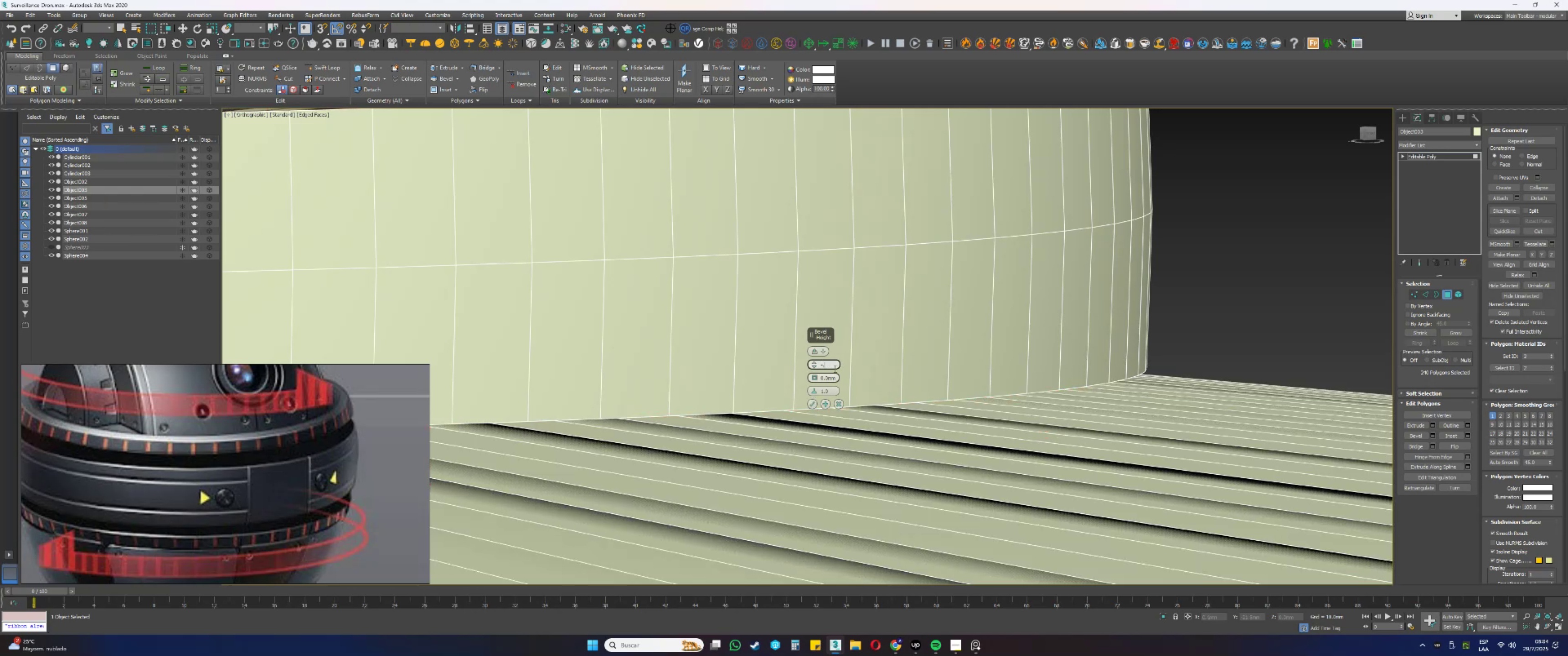 
key(Numpad0)
 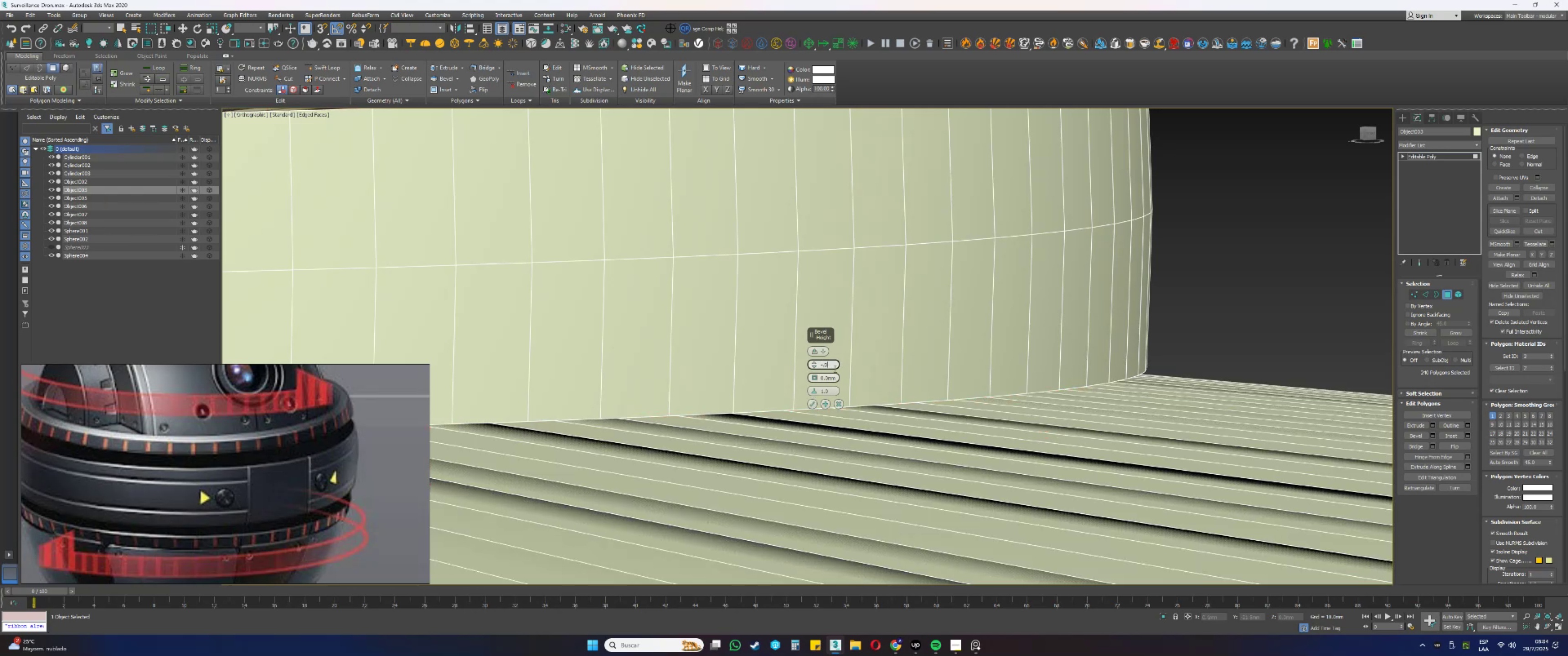 
key(Numpad2)
 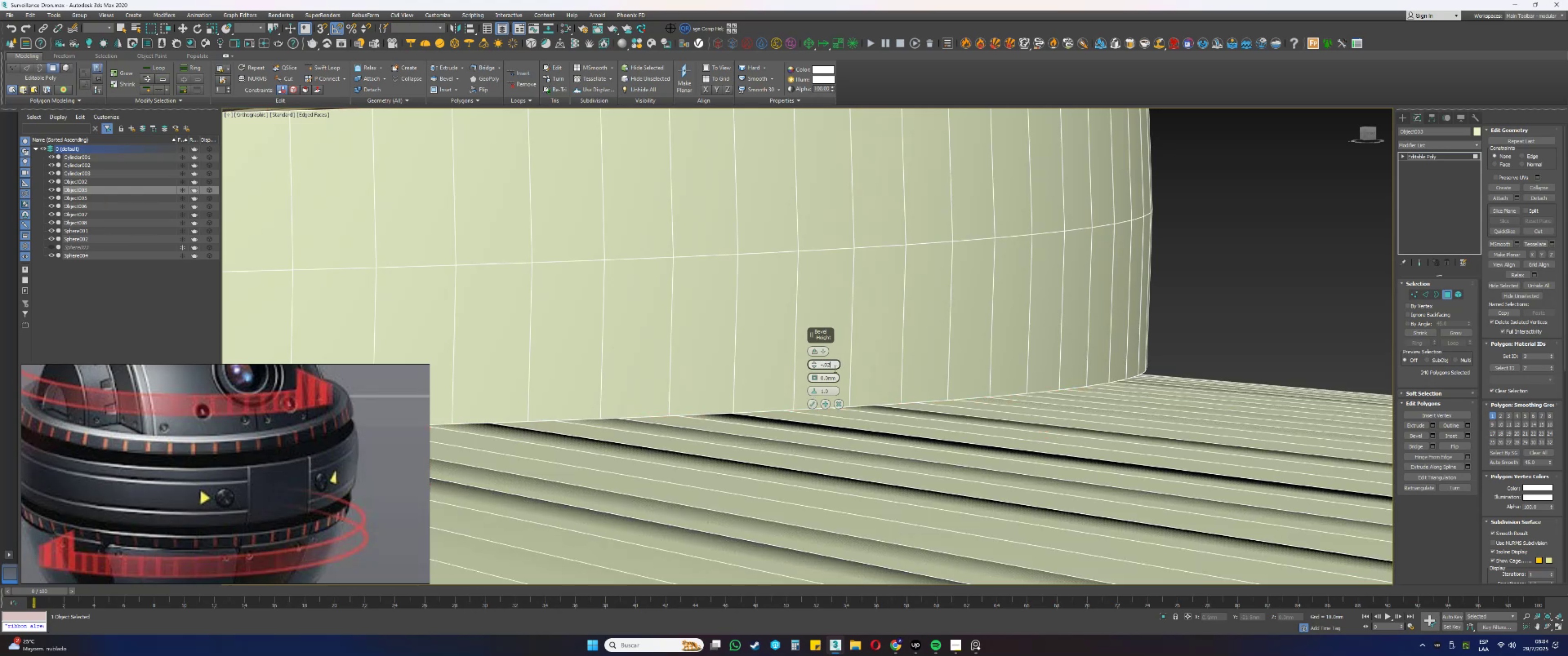 
key(Numpad5)
 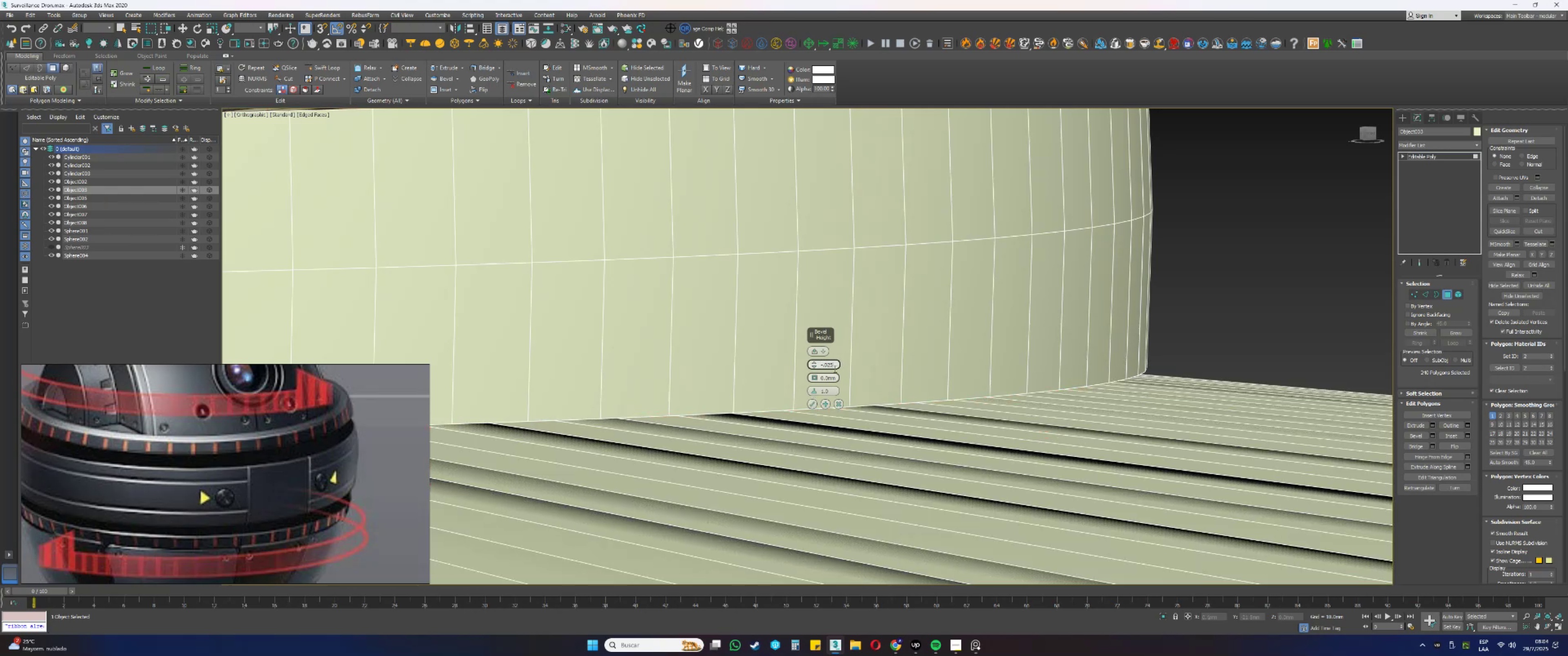 
key(NumpadEnter)
 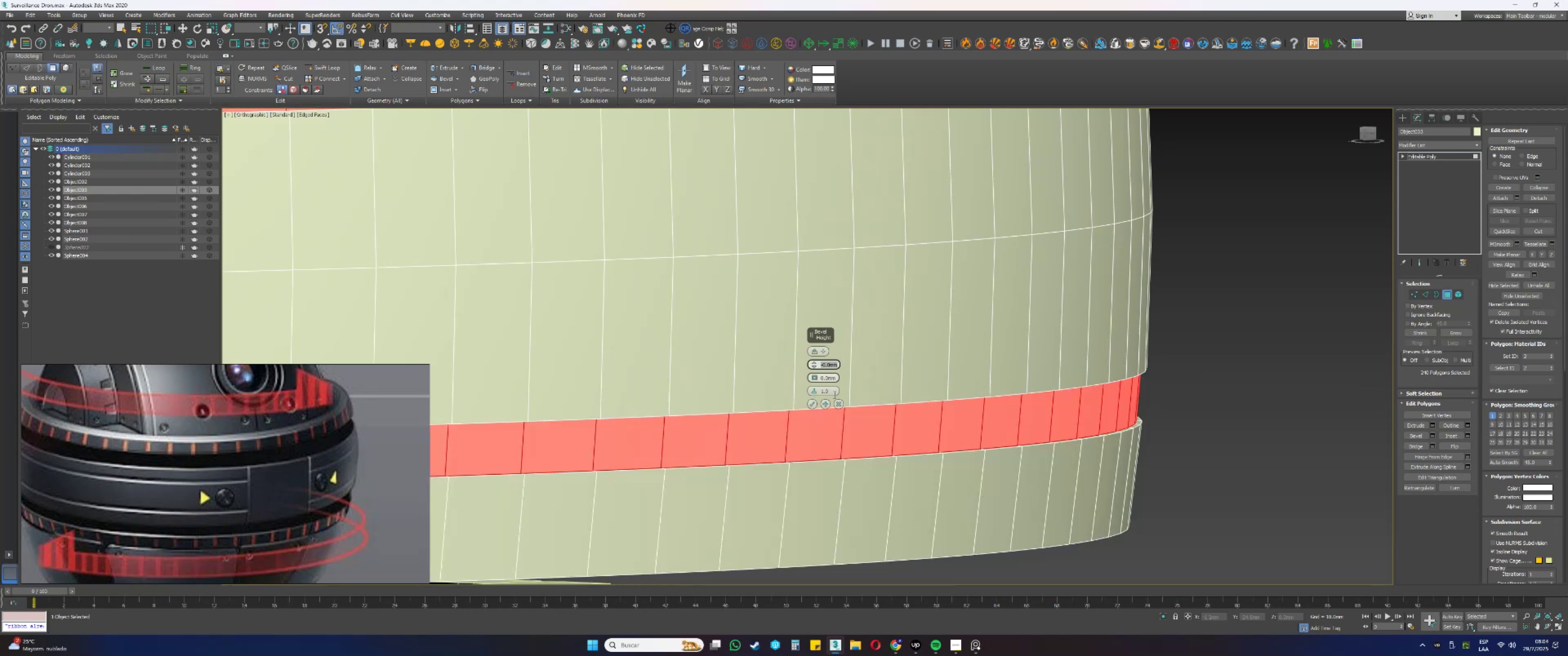 
key(NumpadDecimal)
 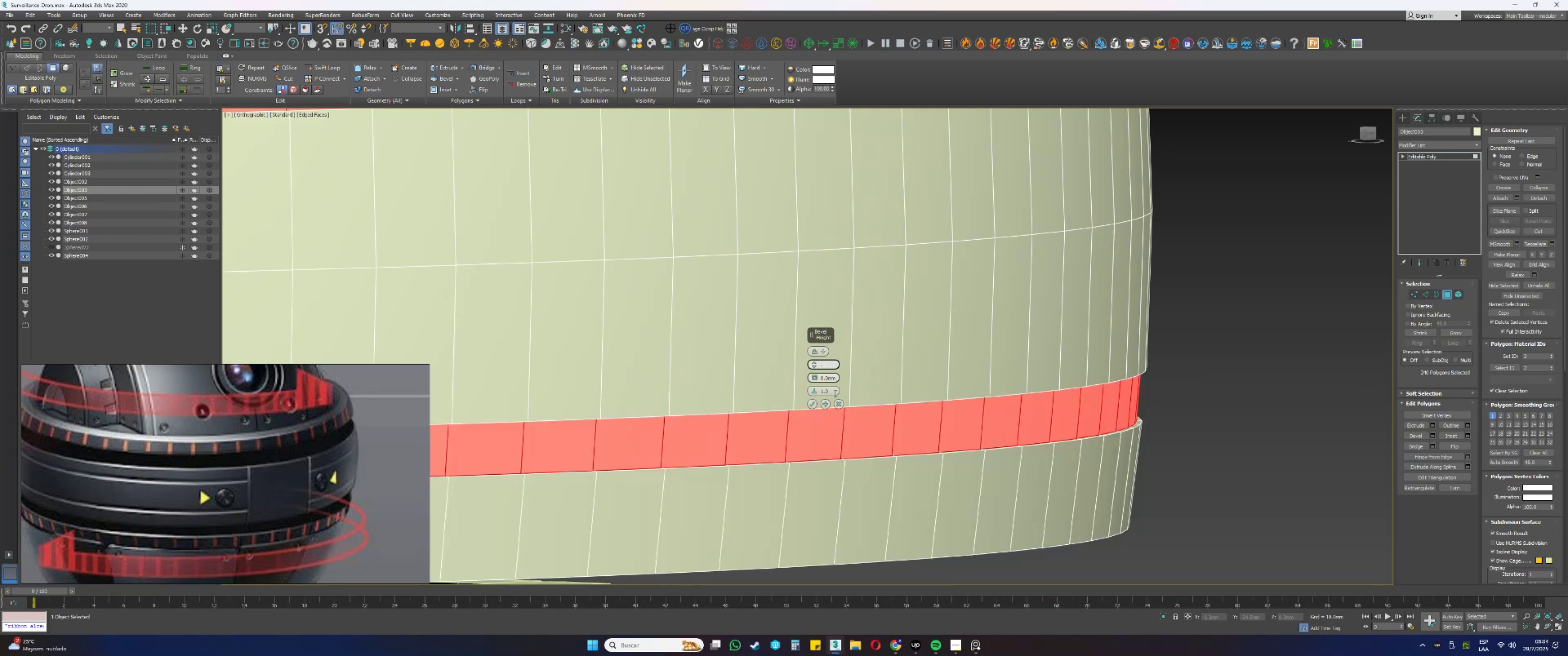 
key(Backspace)
 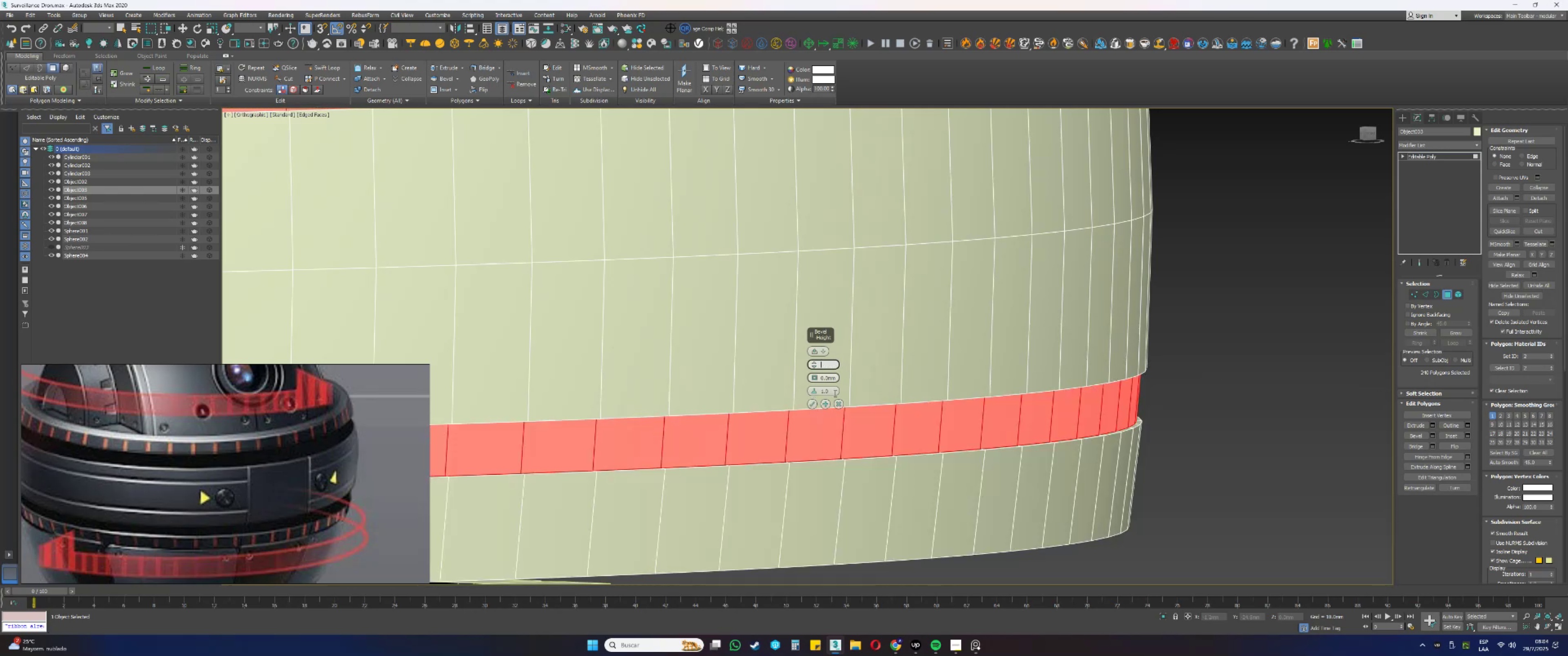 
key(Backspace)
 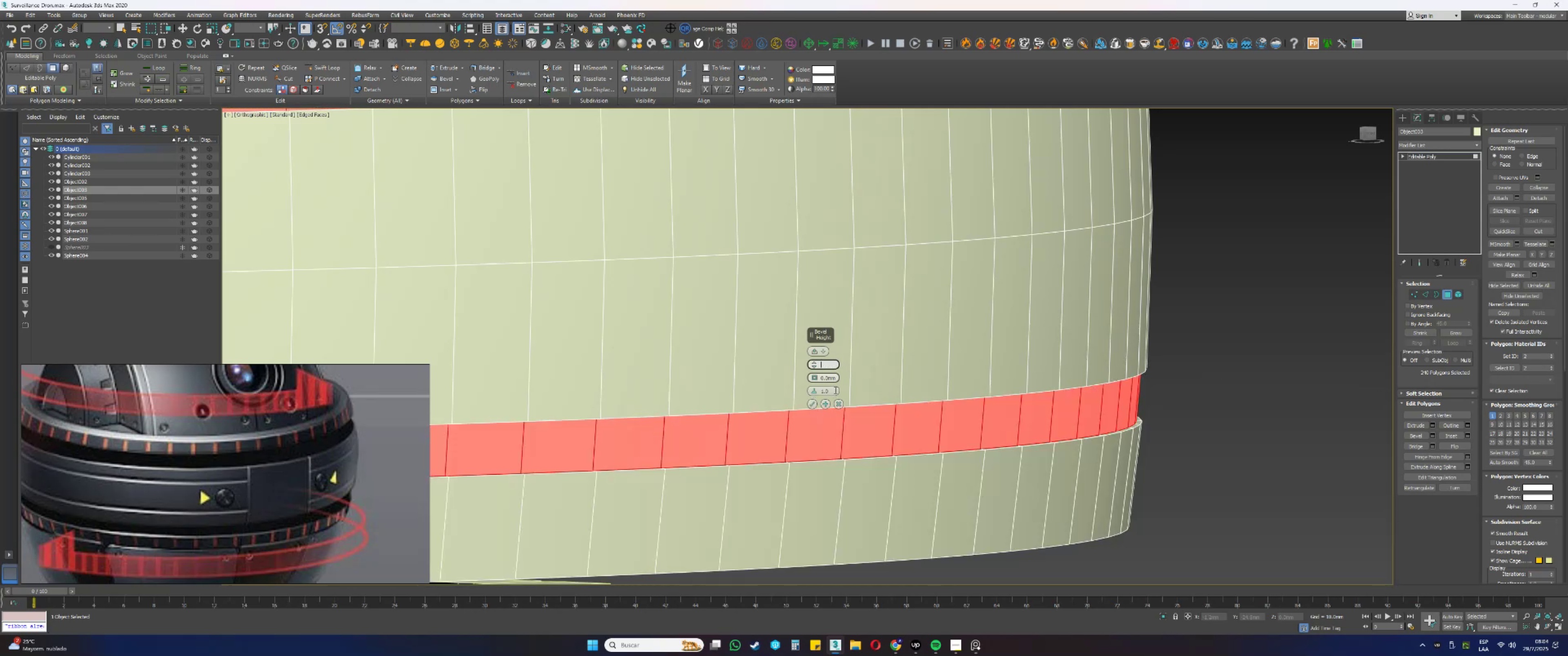 
key(NumpadSubtract)
 